 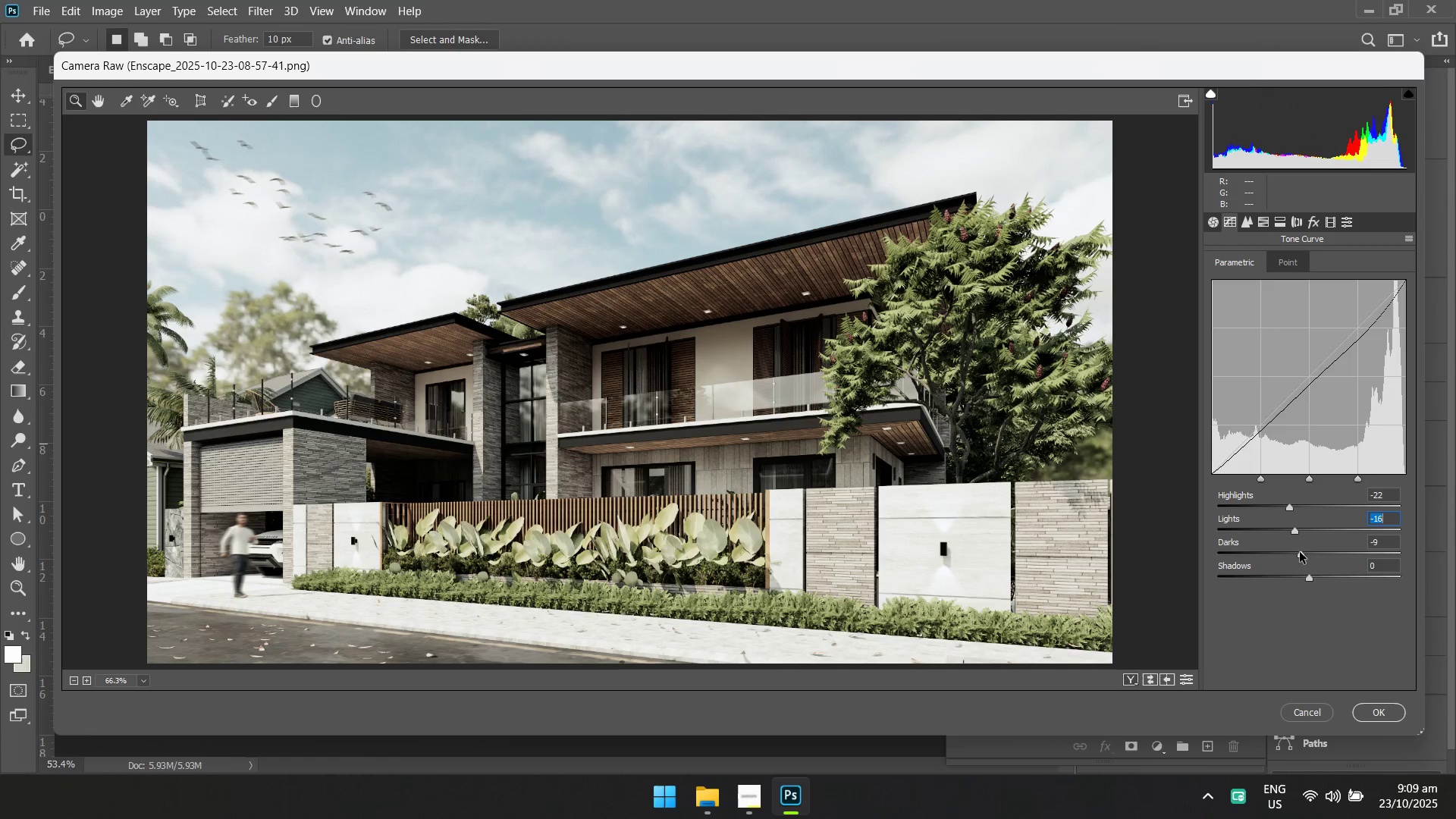 
left_click([1293, 506])
 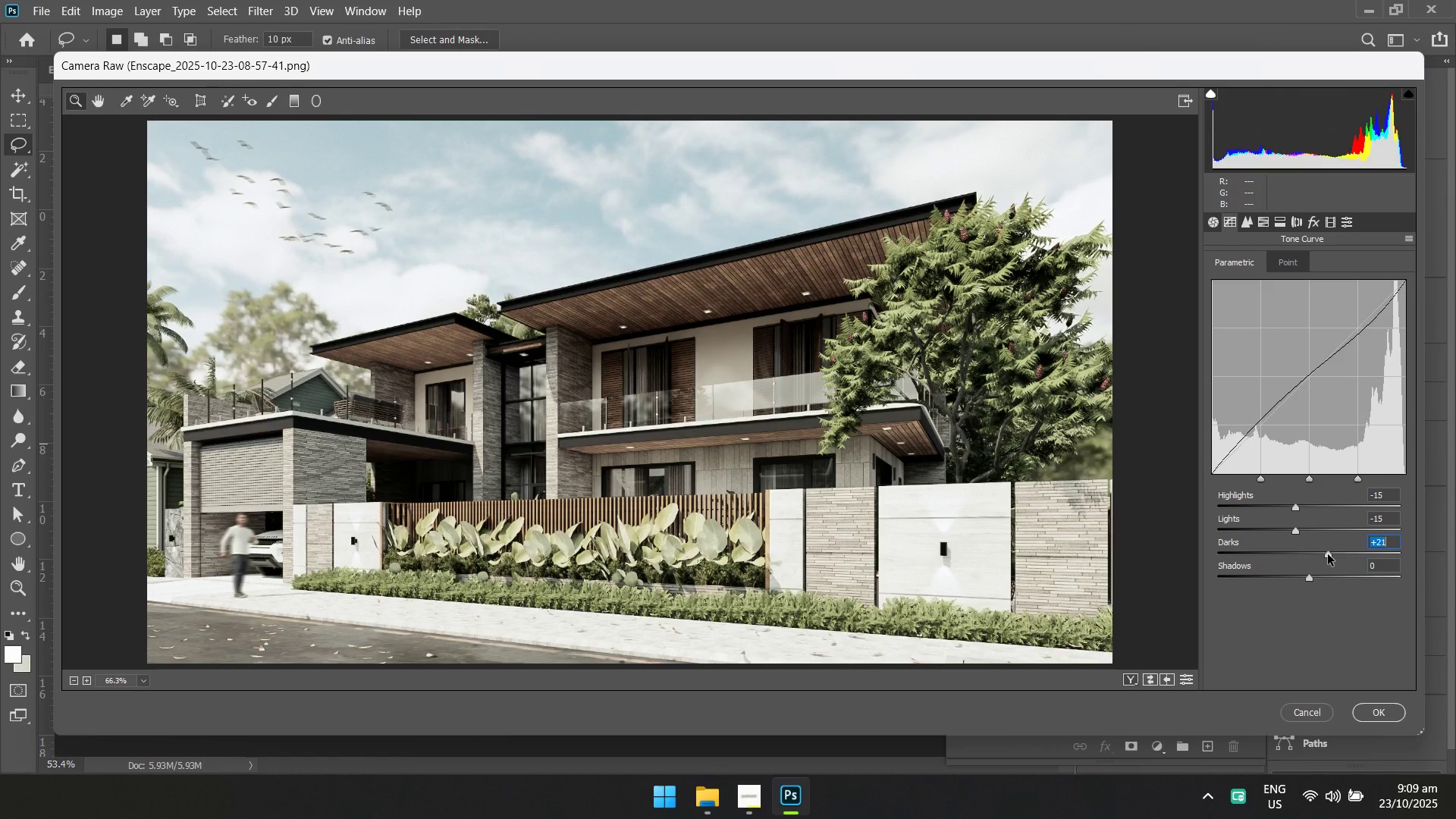 
left_click([1325, 576])
 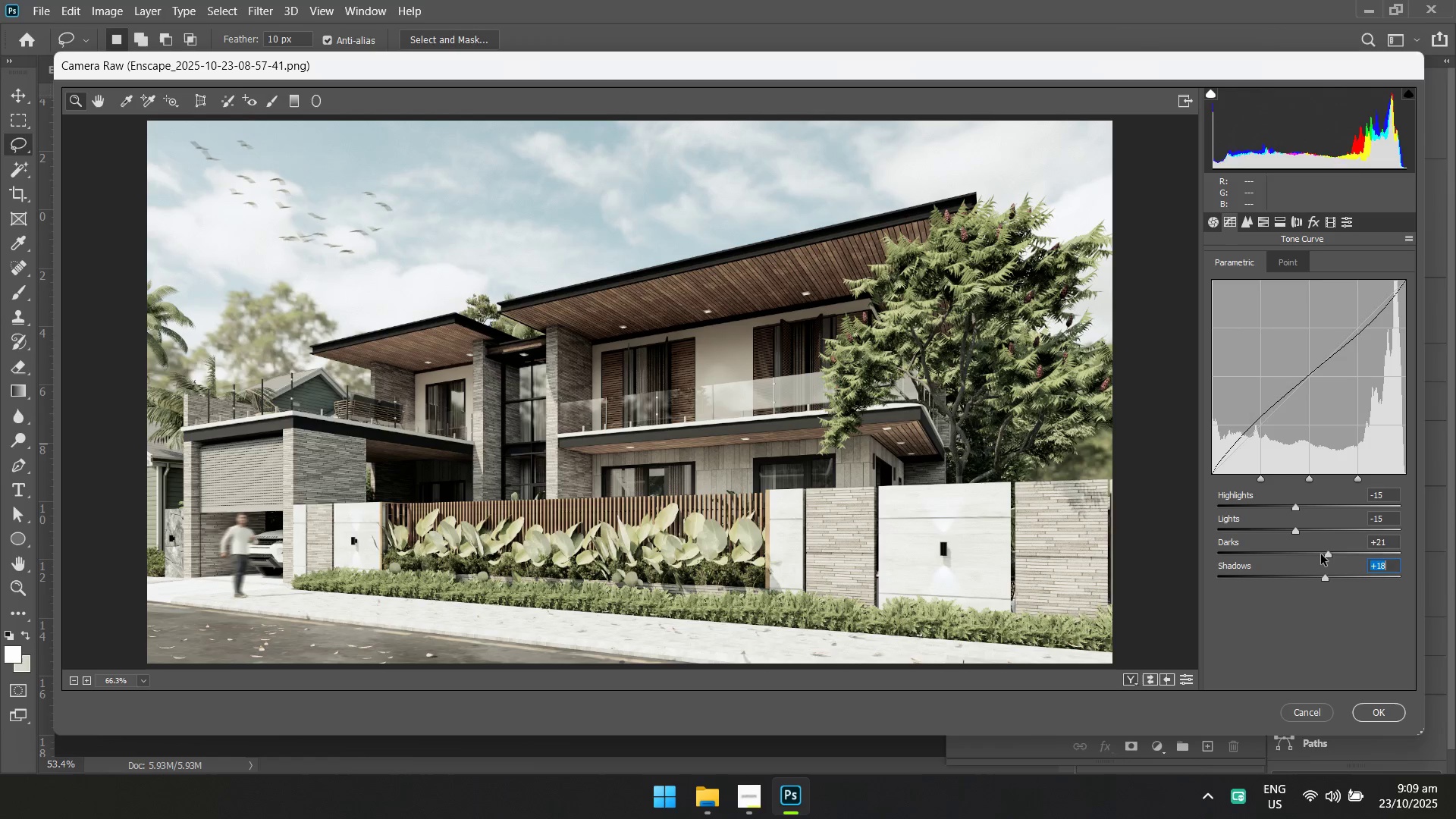 
left_click([1321, 554])
 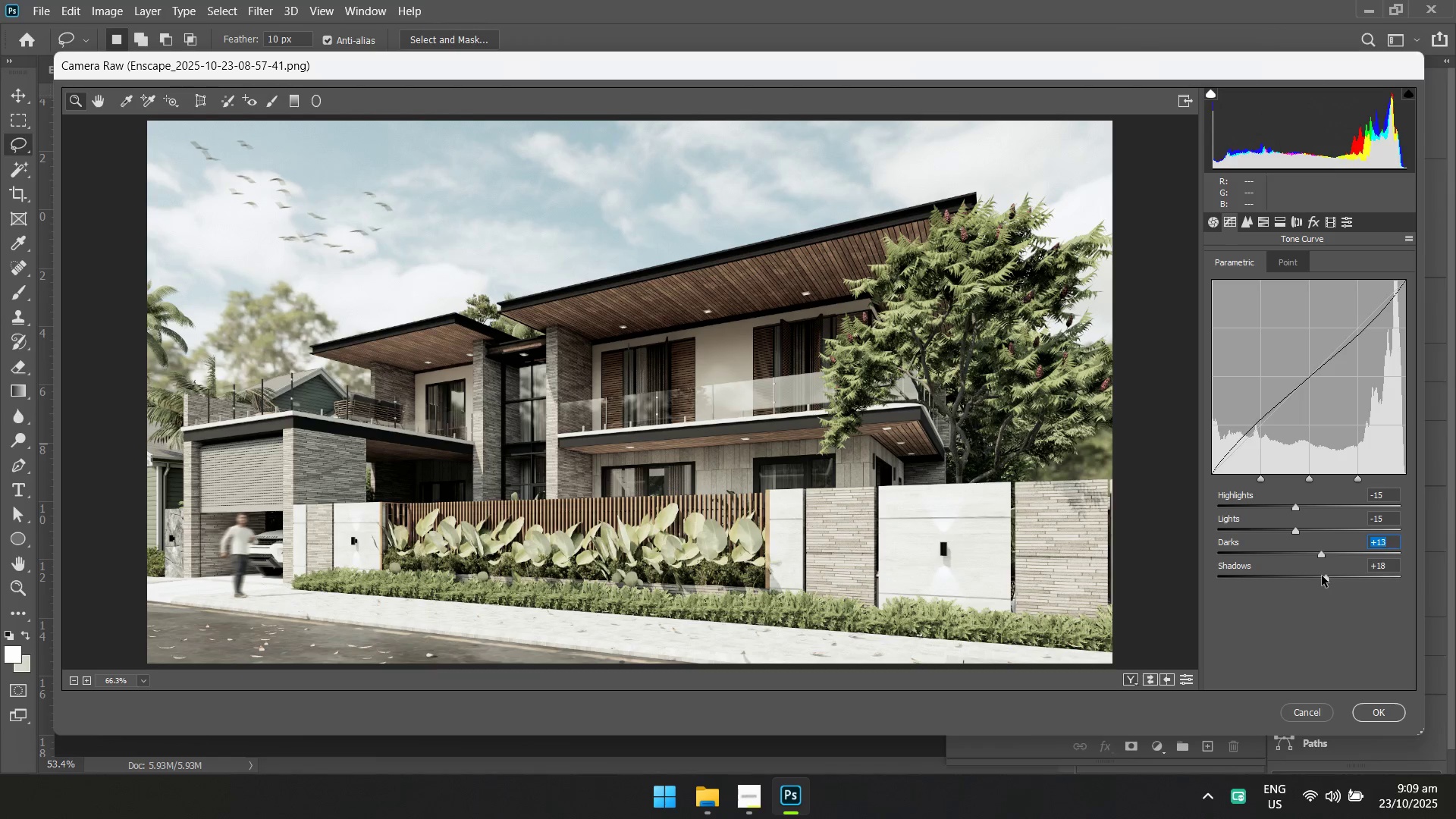 
left_click([1322, 576])
 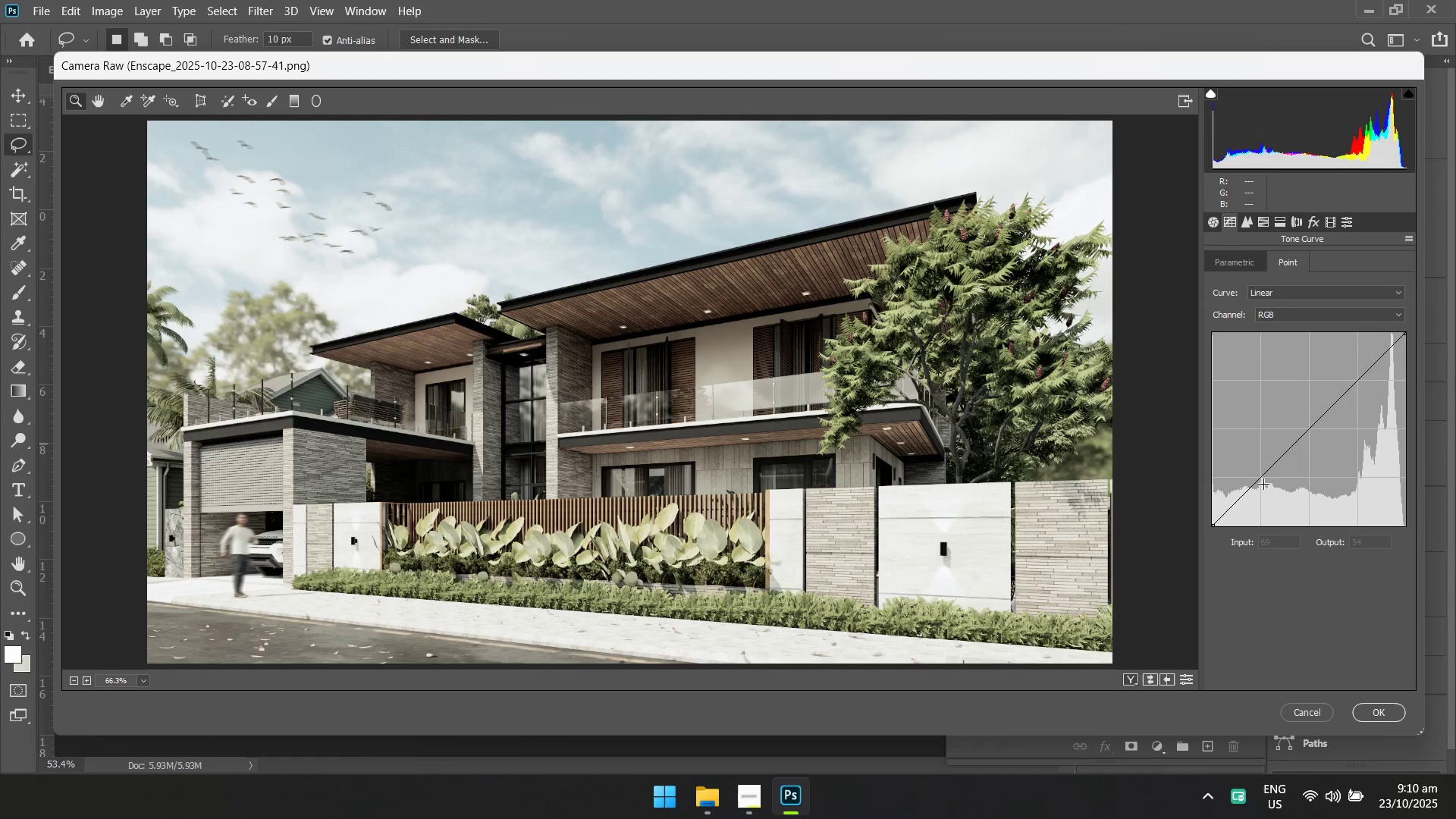 
left_click([1264, 485])
 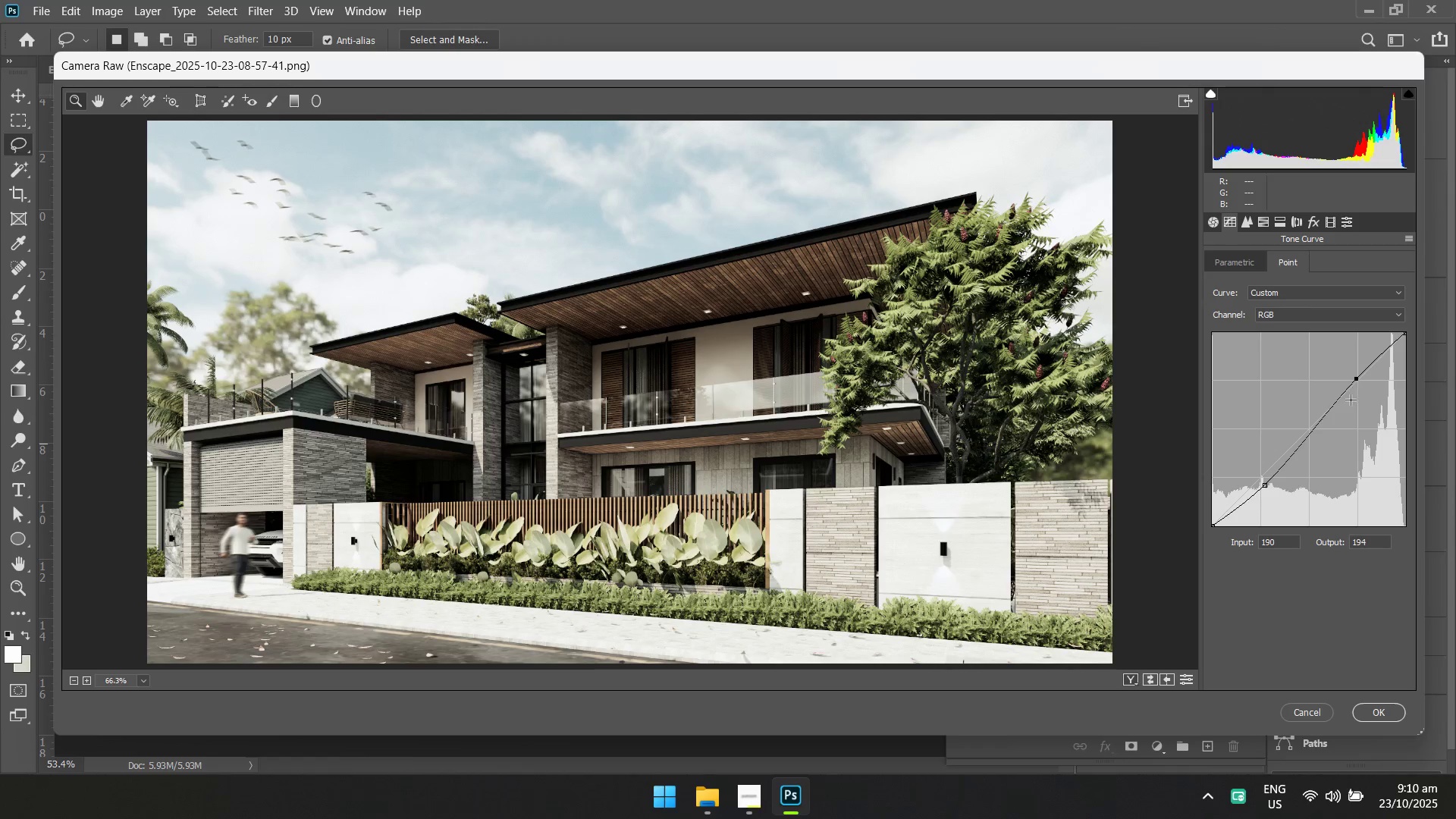 
left_click([1367, 705])
 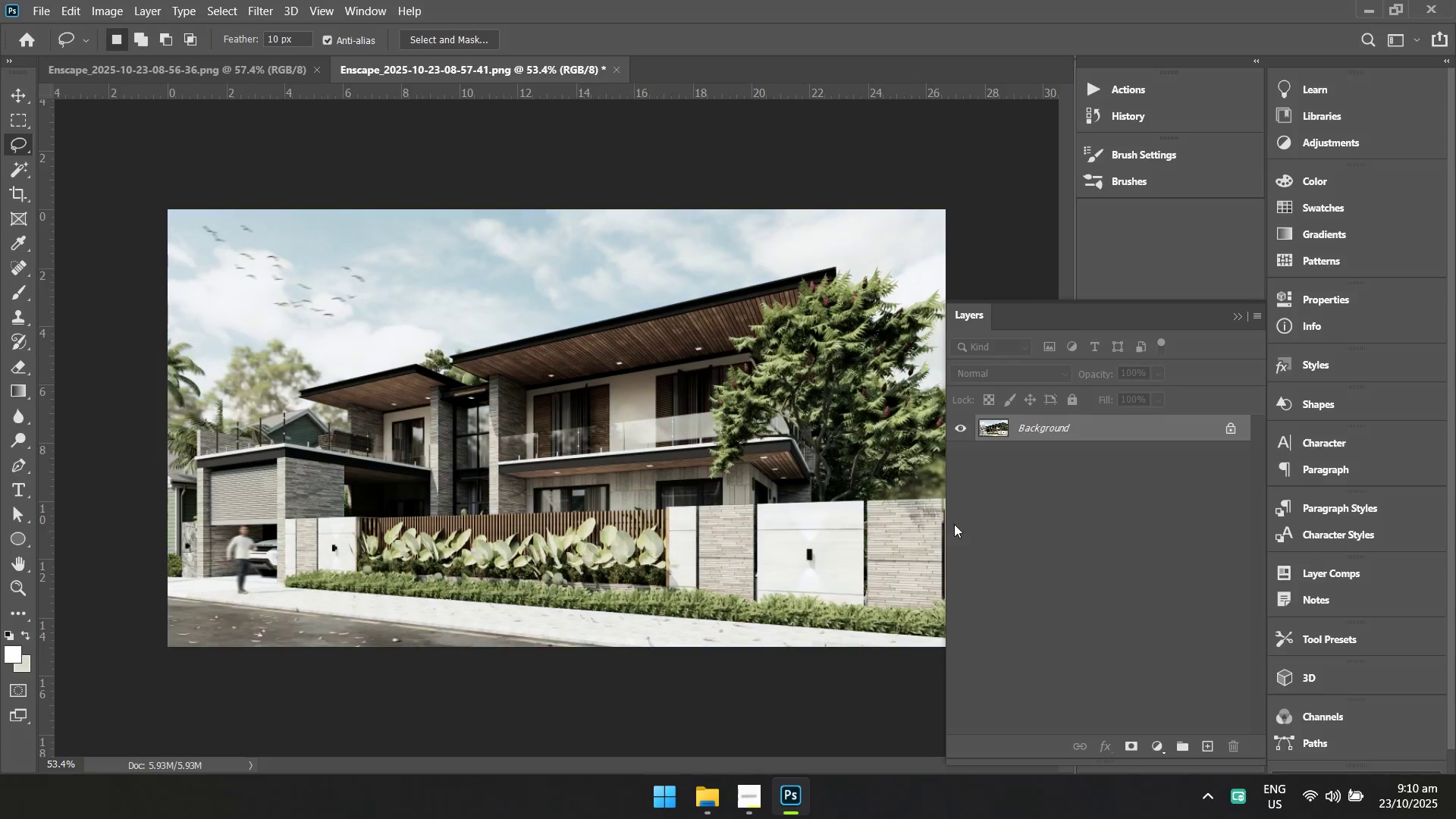 
key(Control+ControlLeft)
 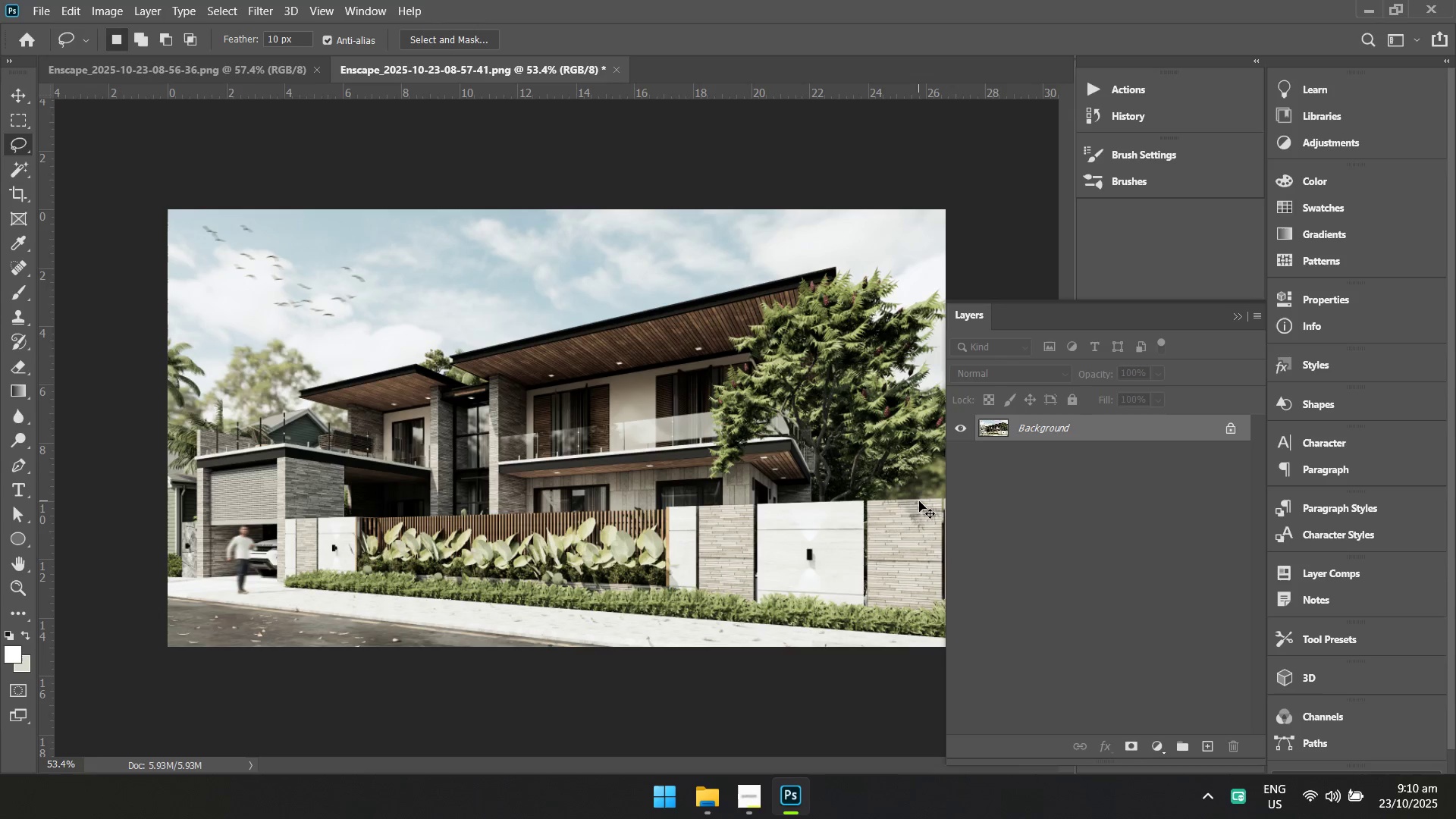 
key(Control+S)
 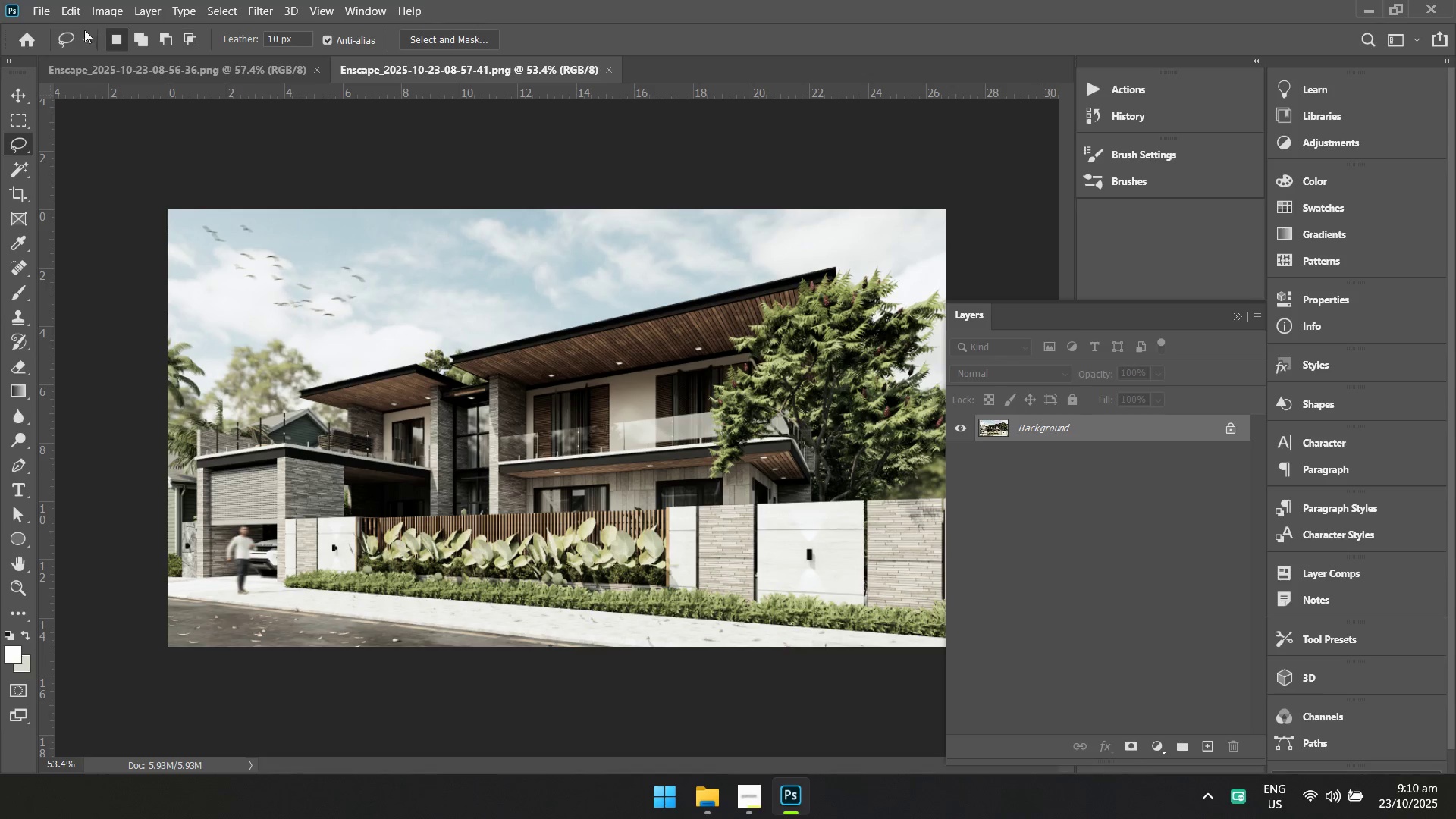 
left_click([36, 14])
 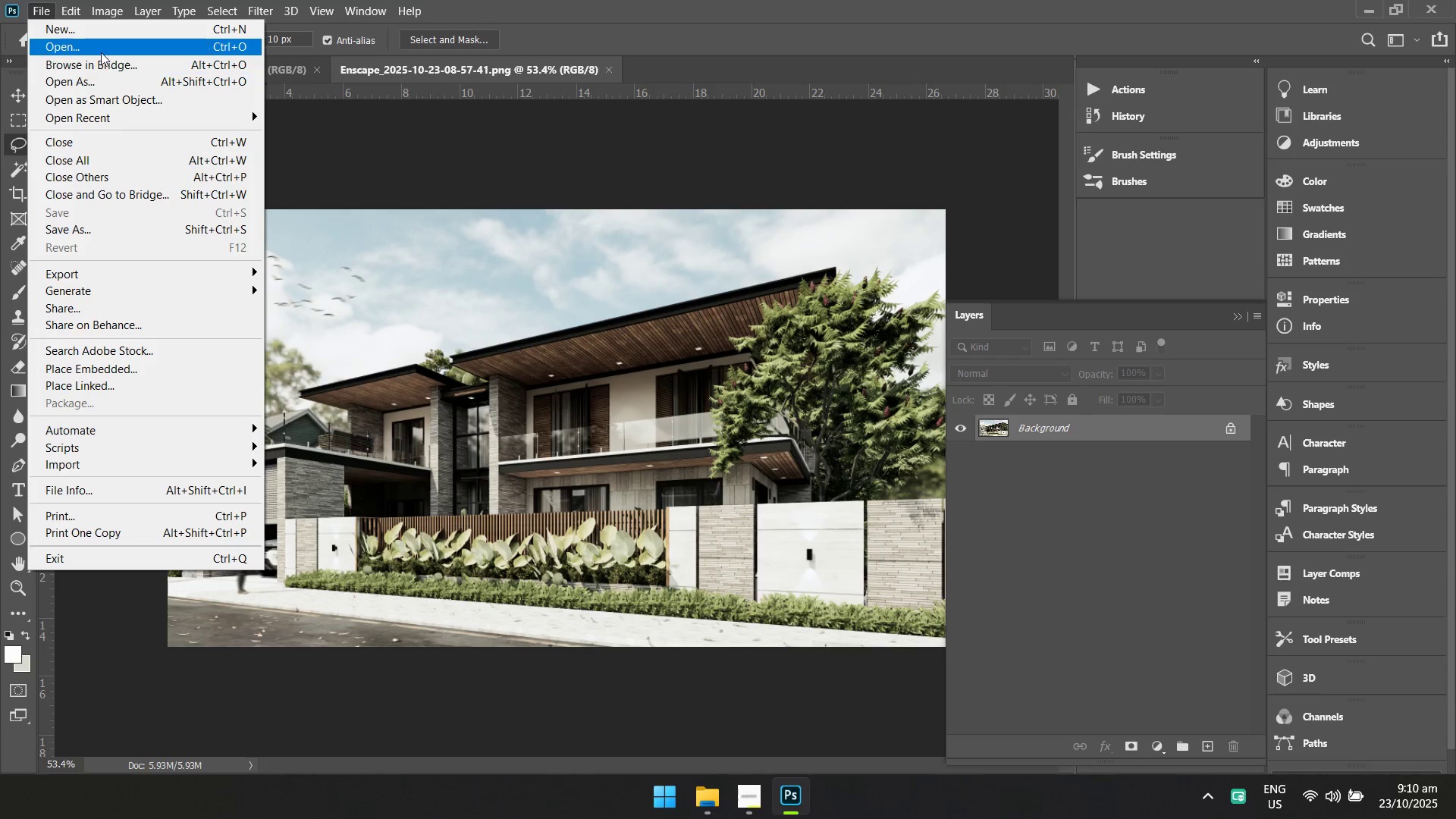 
left_click([101, 47])
 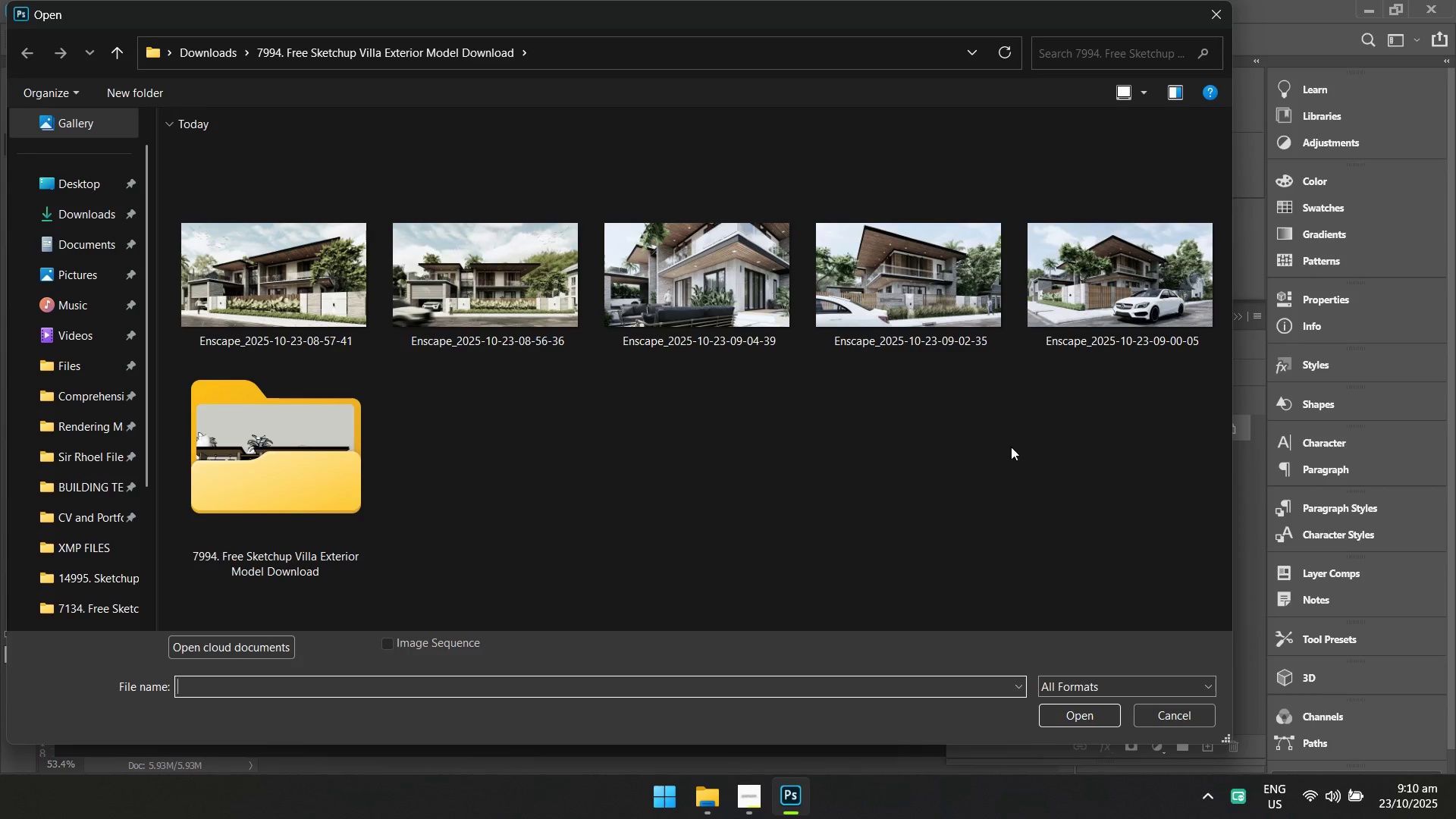 
left_click([882, 315])
 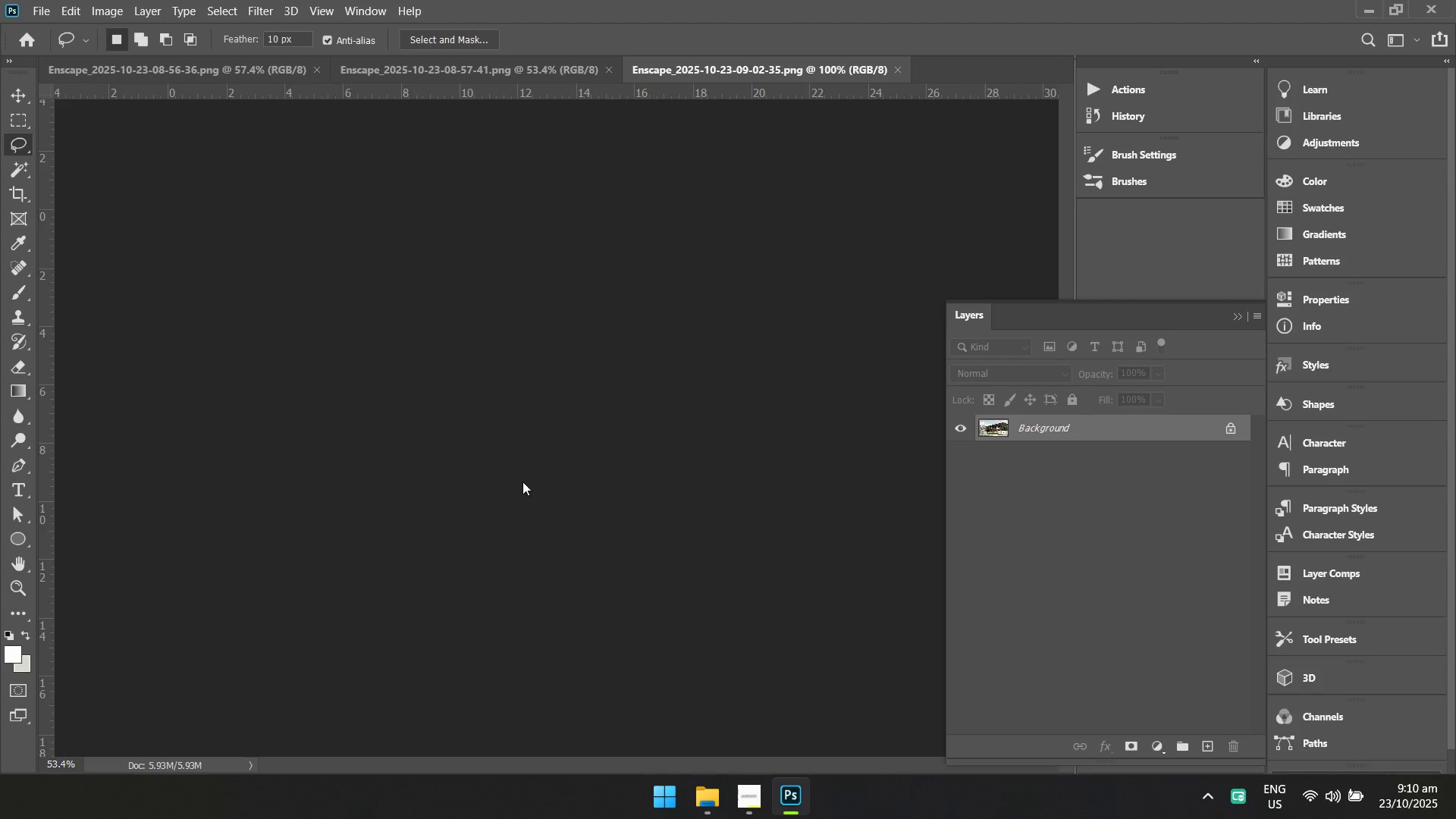 
key(Control+J)
 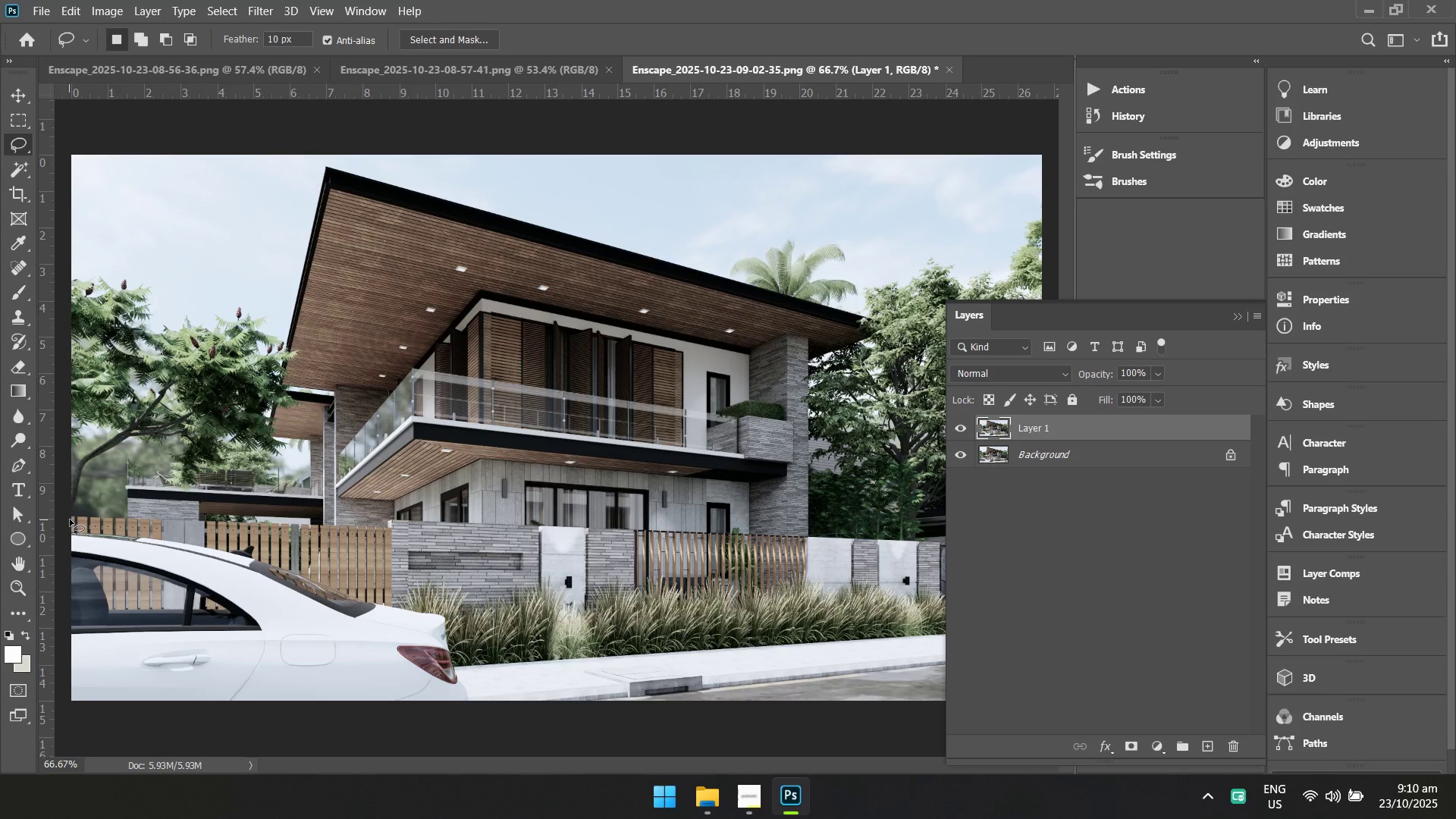 
left_click_drag(start_coordinate=[69, 520], to_coordinate=[0, 784])
 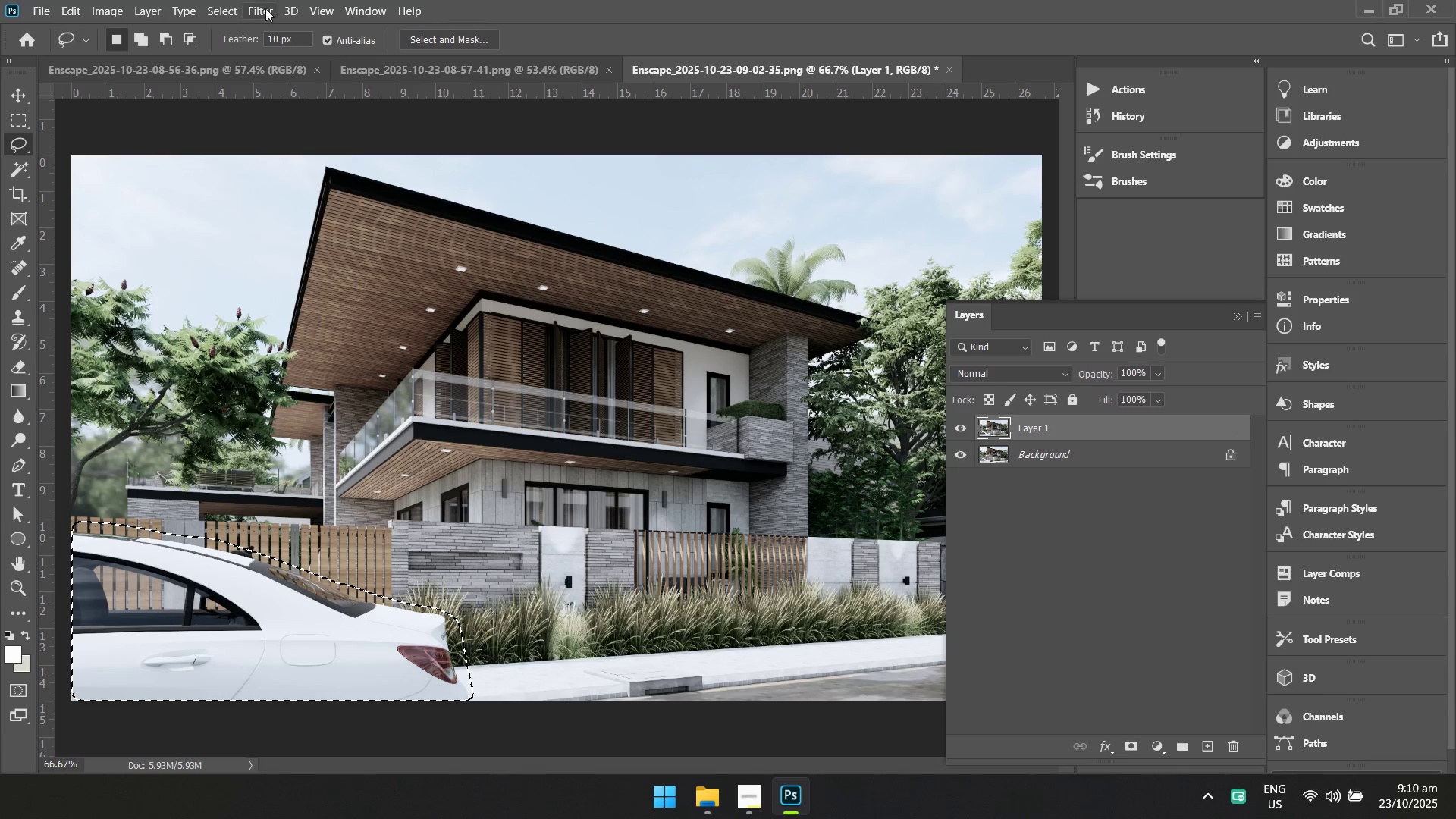 
left_click([262, 7])
 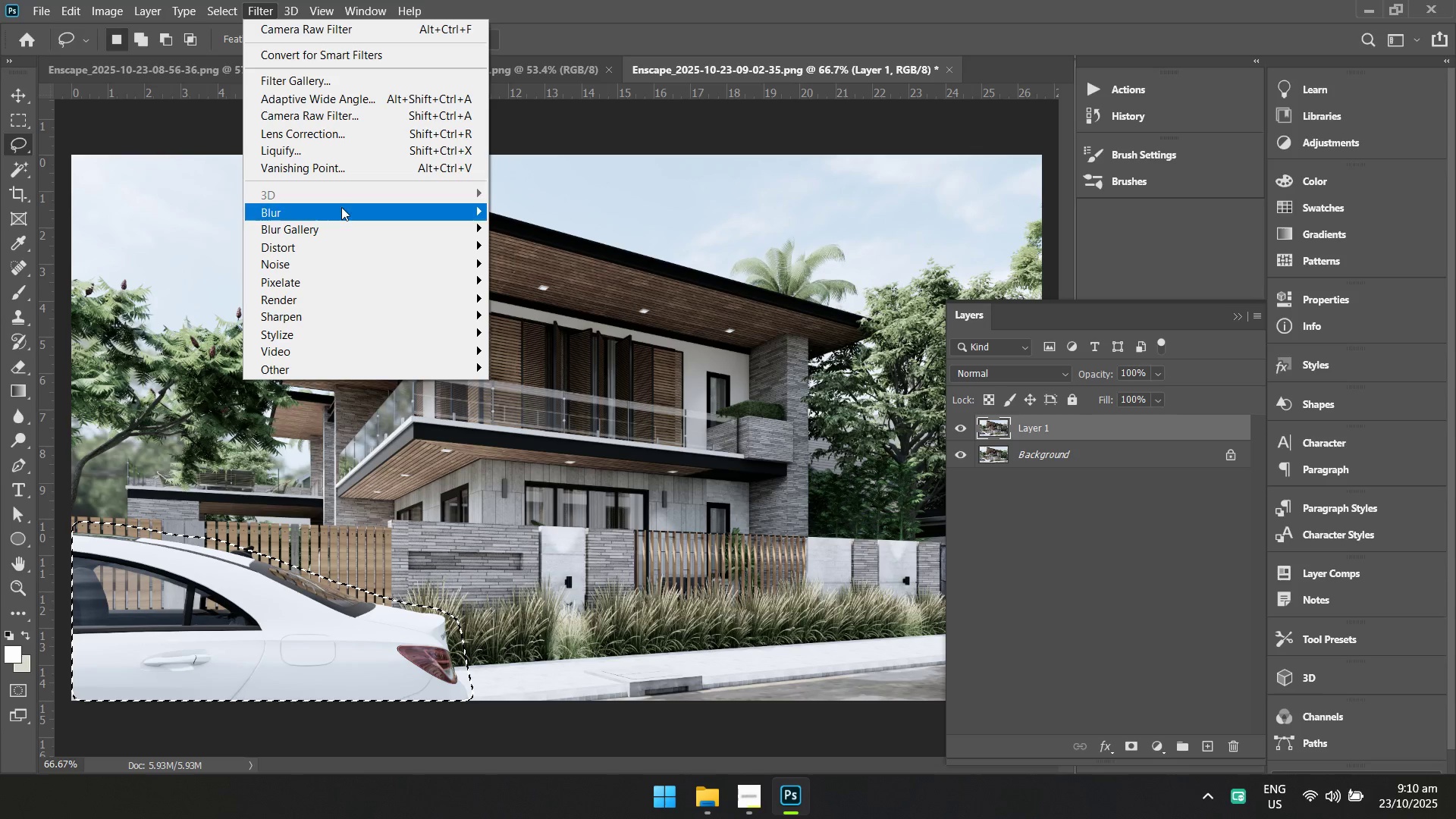 
left_click([336, 214])
 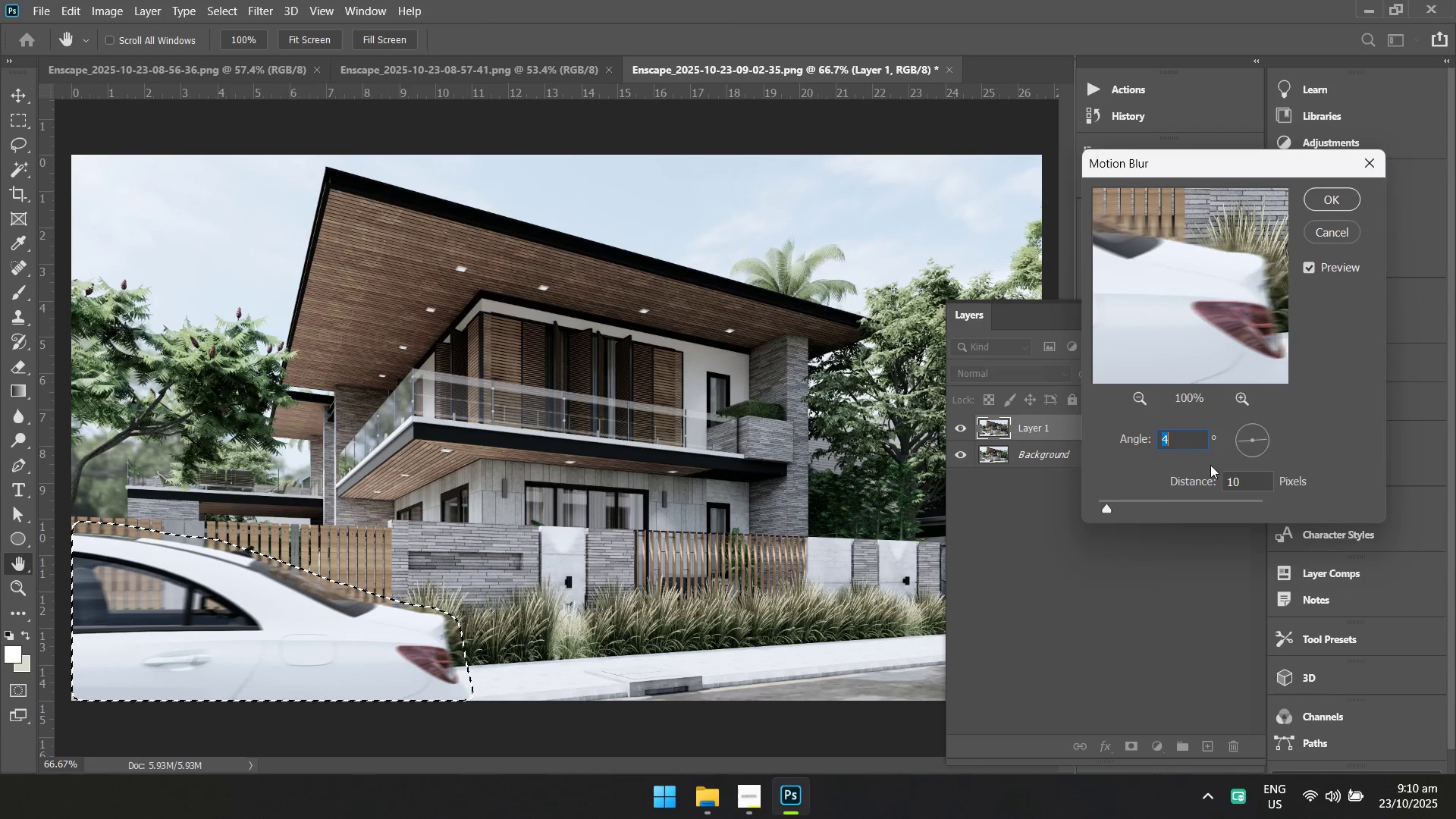 
left_click_drag(start_coordinate=[1189, 486], to_coordinate=[1172, 487])
 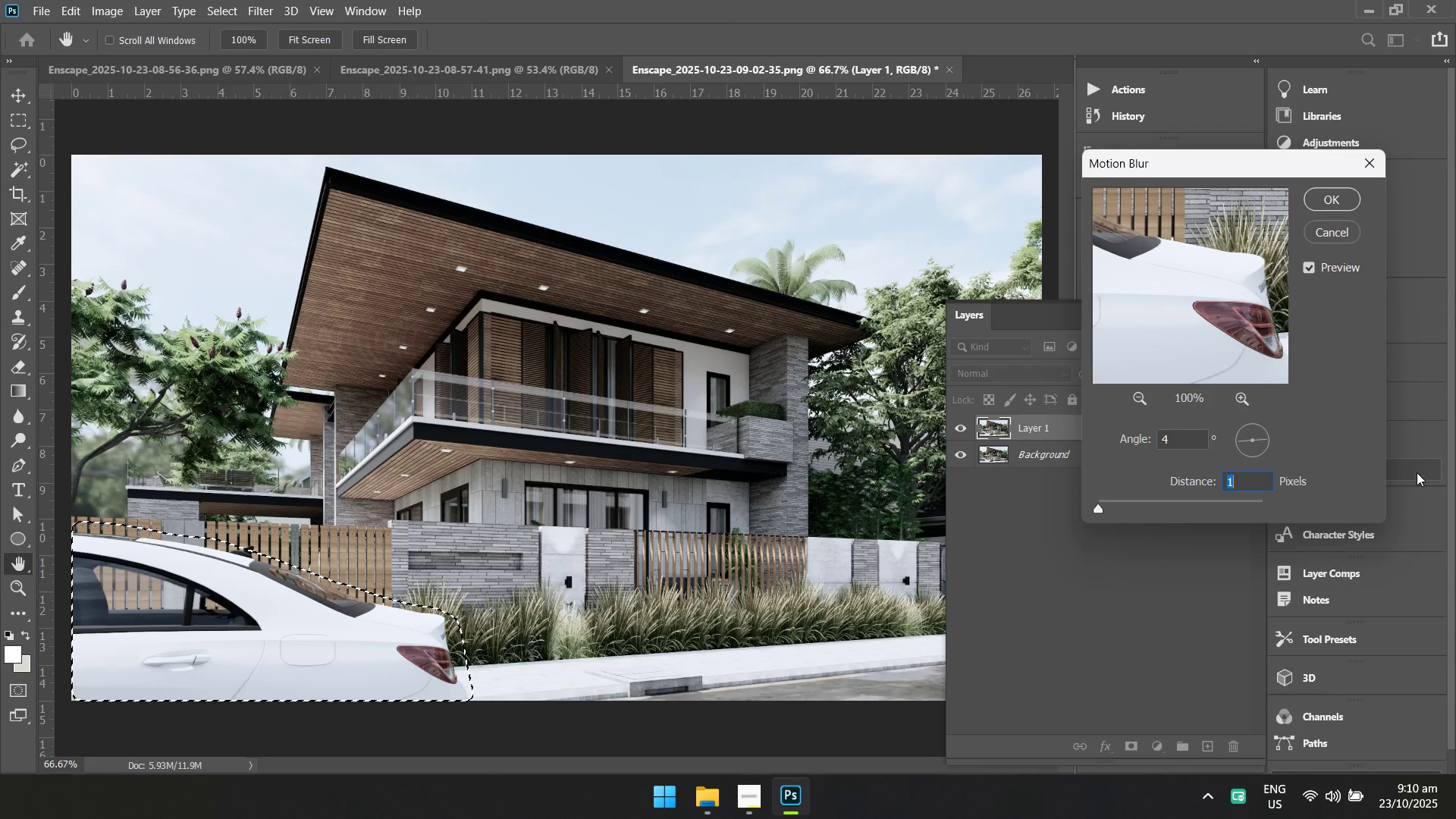 
type(70)
 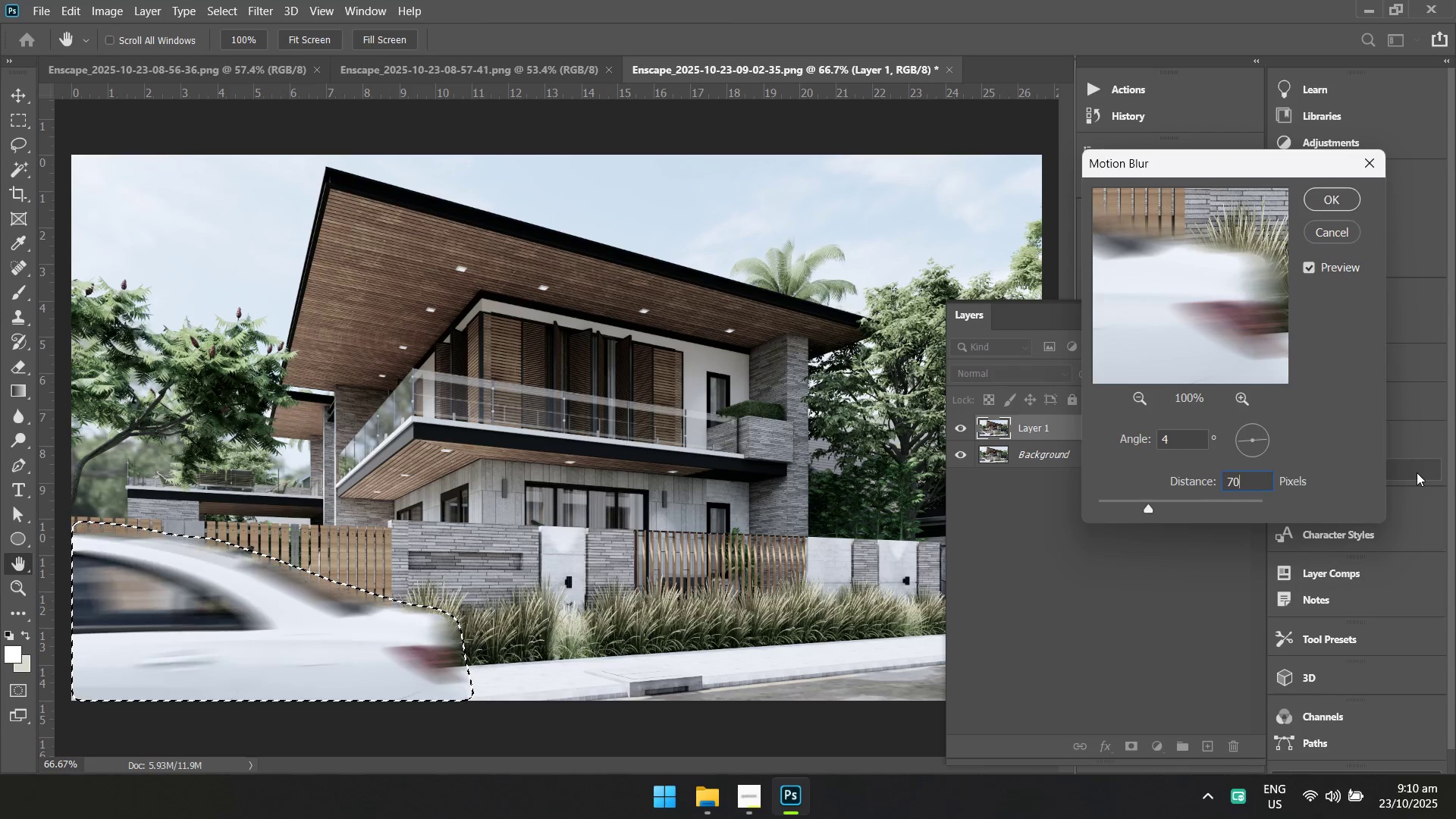 
key(Enter)
 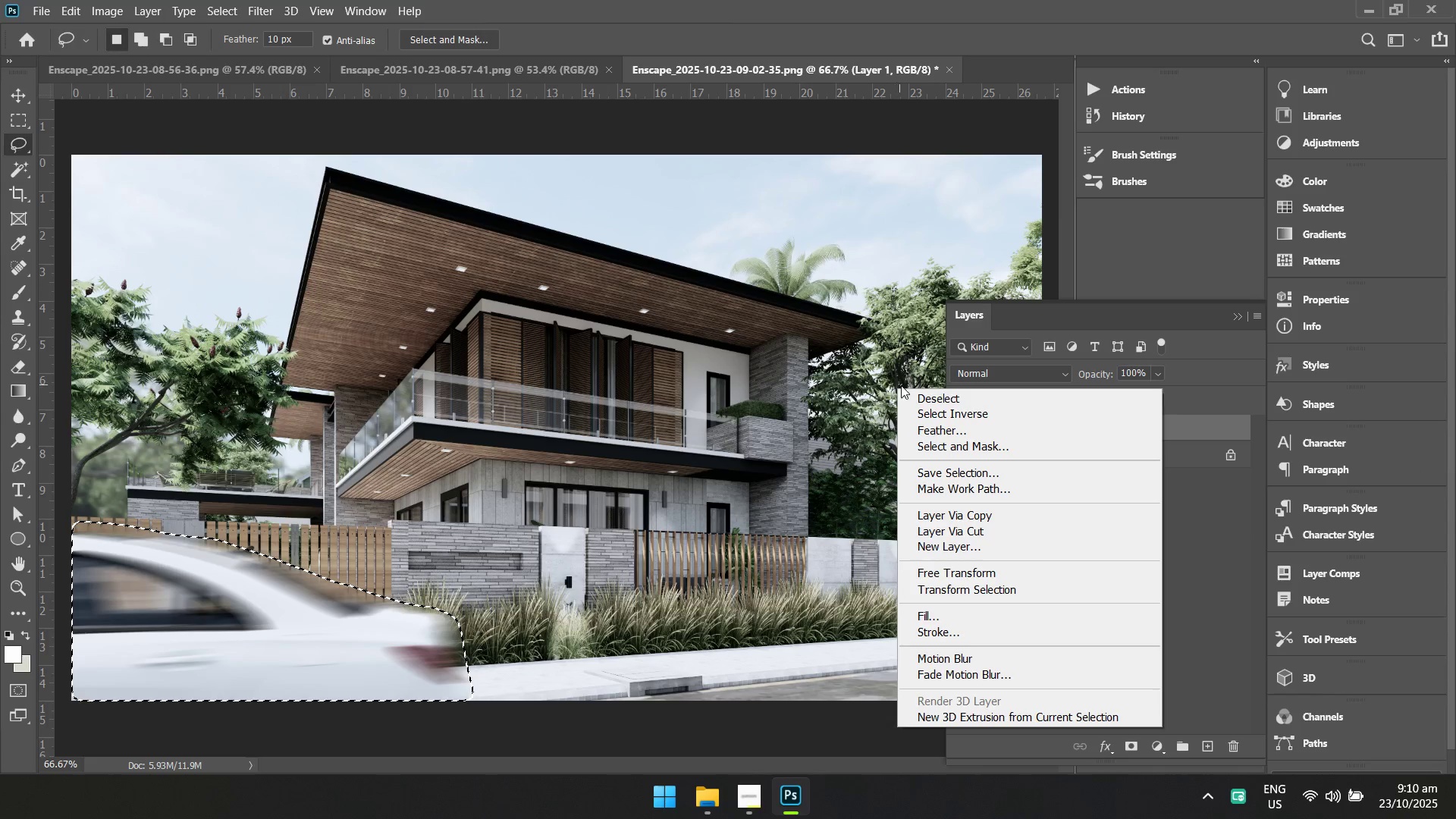 
left_click([921, 399])
 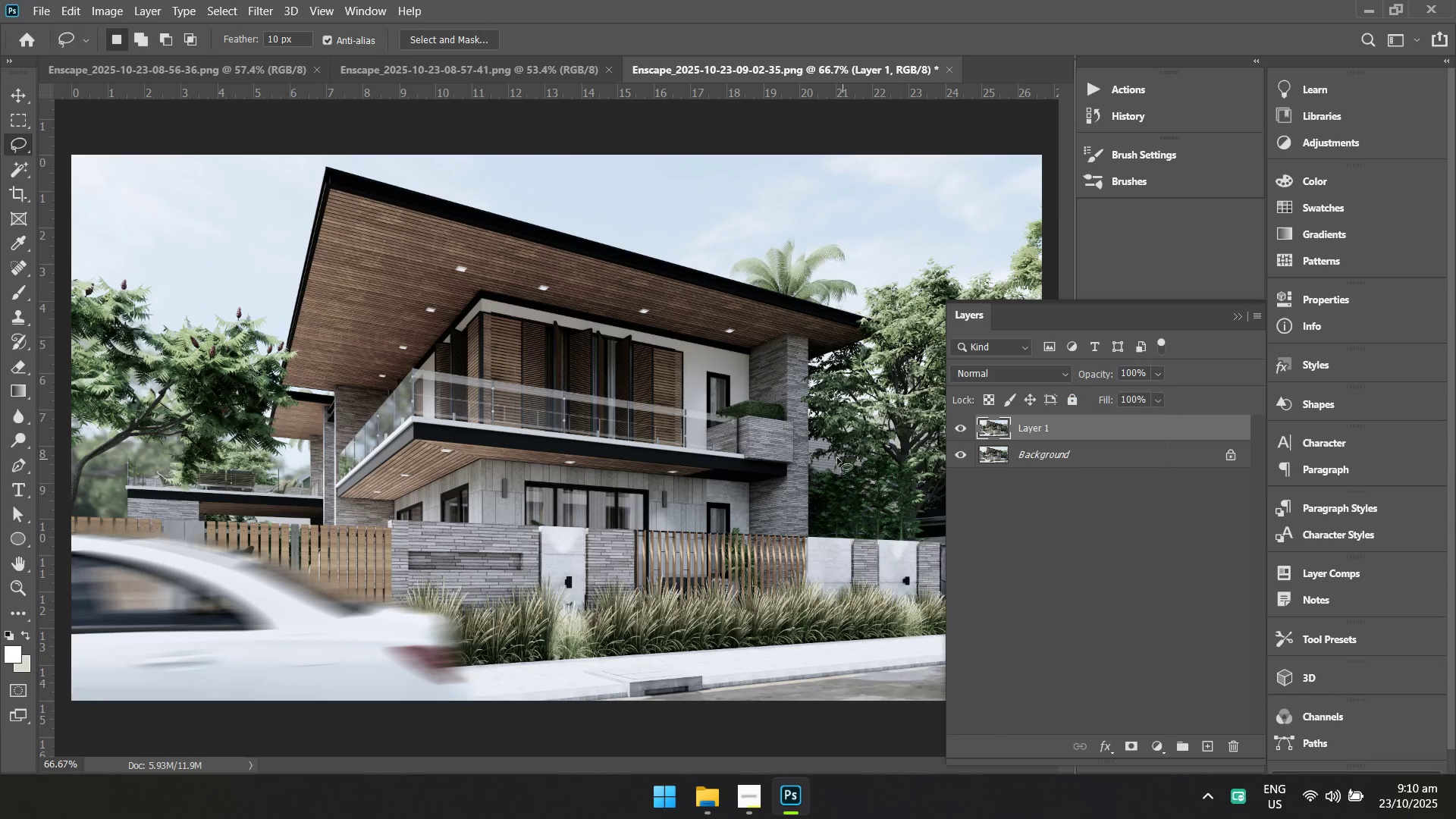 
hold_key(key=Space, duration=0.51)
 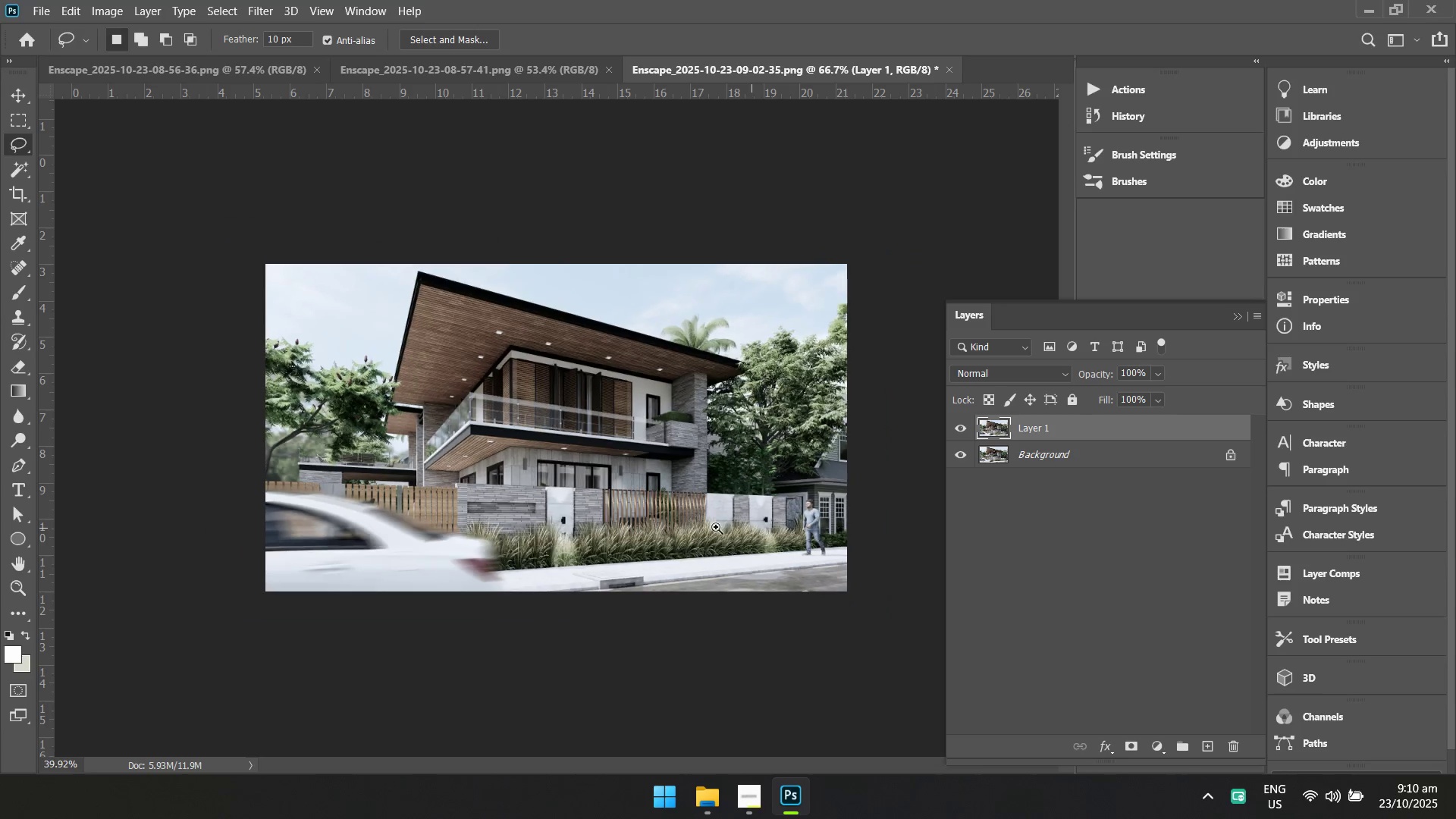 
left_click_drag(start_coordinate=[802, 470], to_coordinate=[745, 474])
 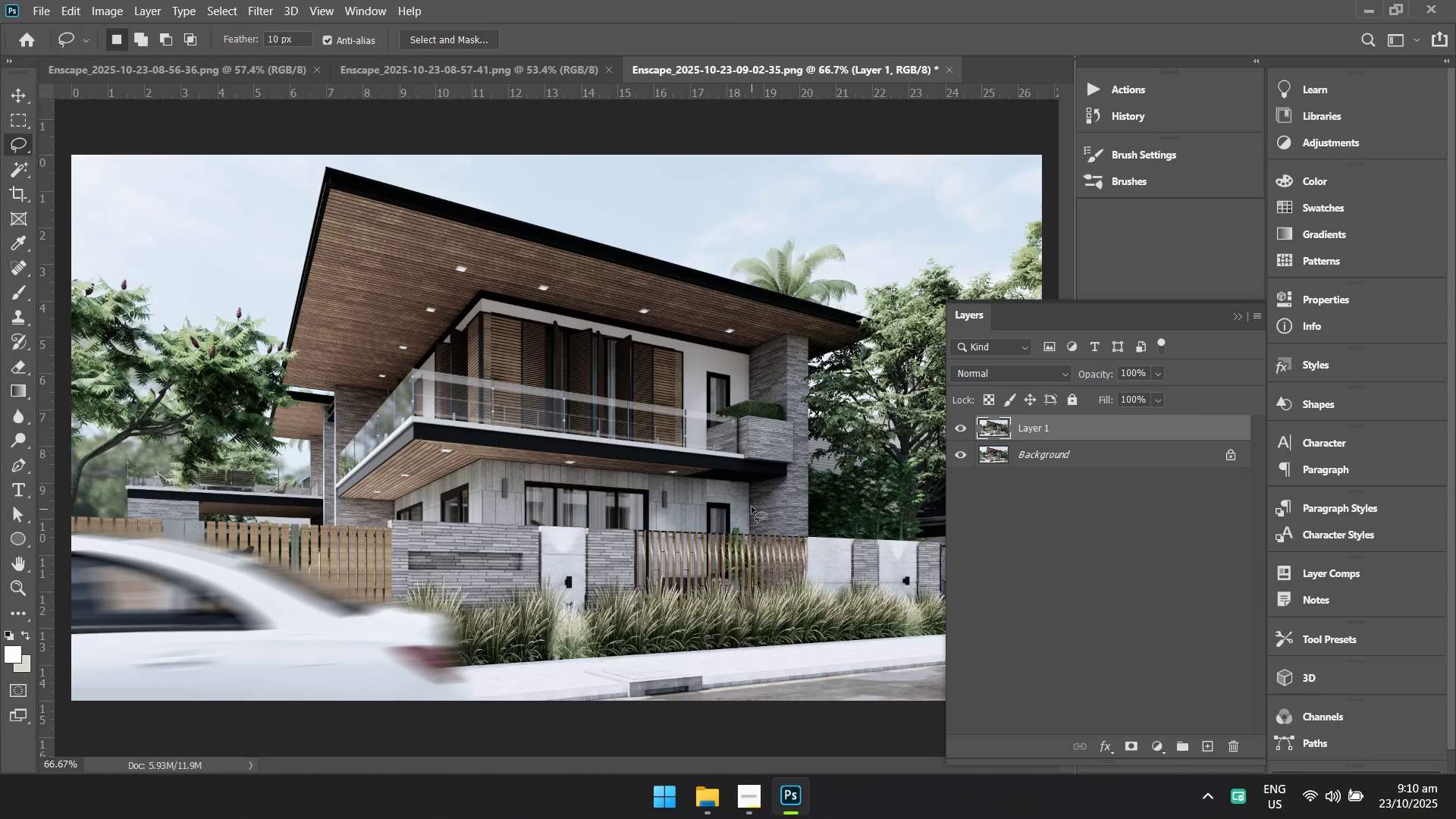 
hold_key(key=Space, duration=0.97)
 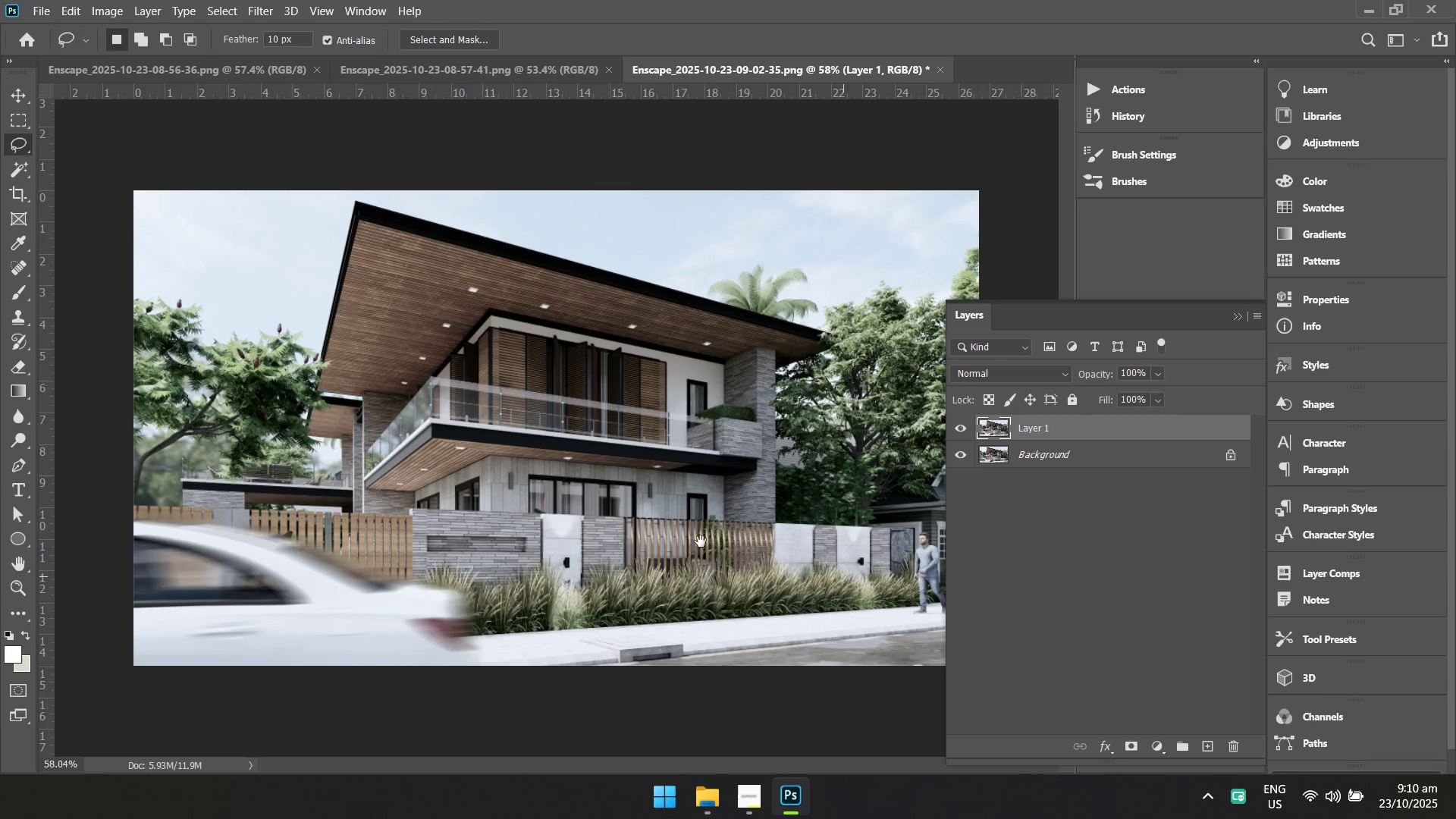 
hold_key(key=ControlLeft, duration=0.97)
left_click_drag(start_coordinate=[753, 529], to_coordinate=[736, 536])
 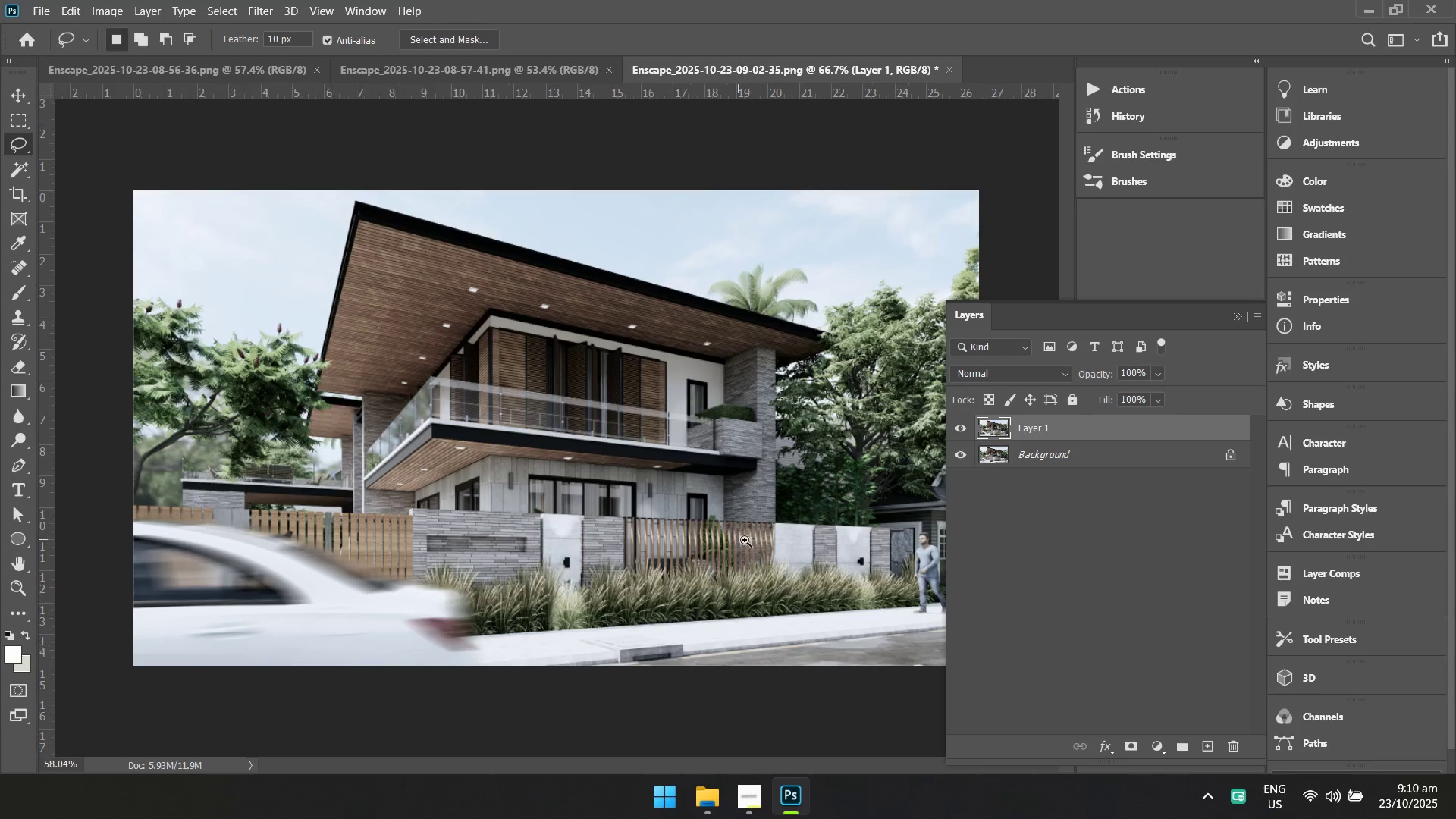 
hold_key(key=Space, duration=0.42)
 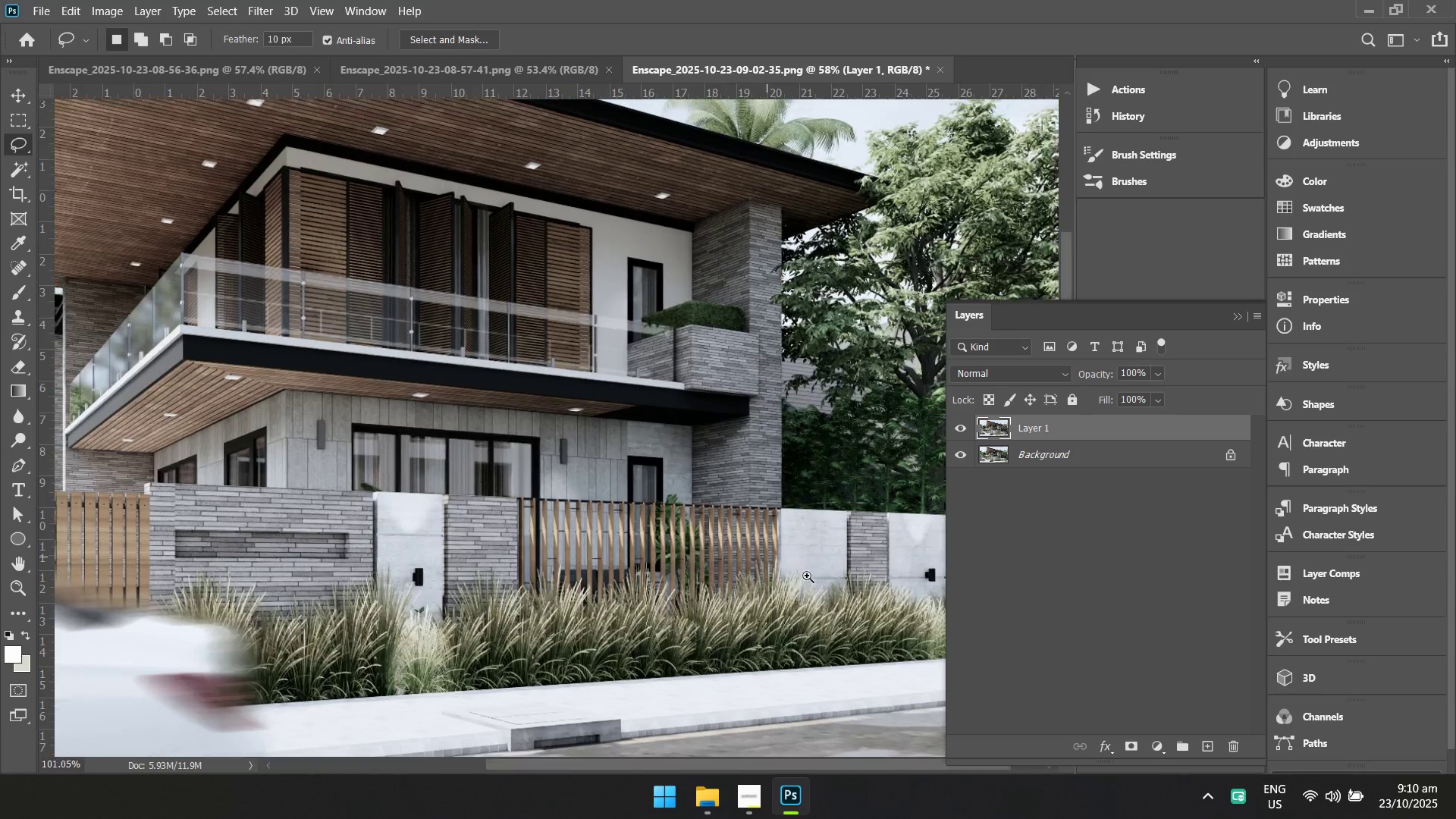 
left_click_drag(start_coordinate=[844, 576], to_coordinate=[698, 541])
 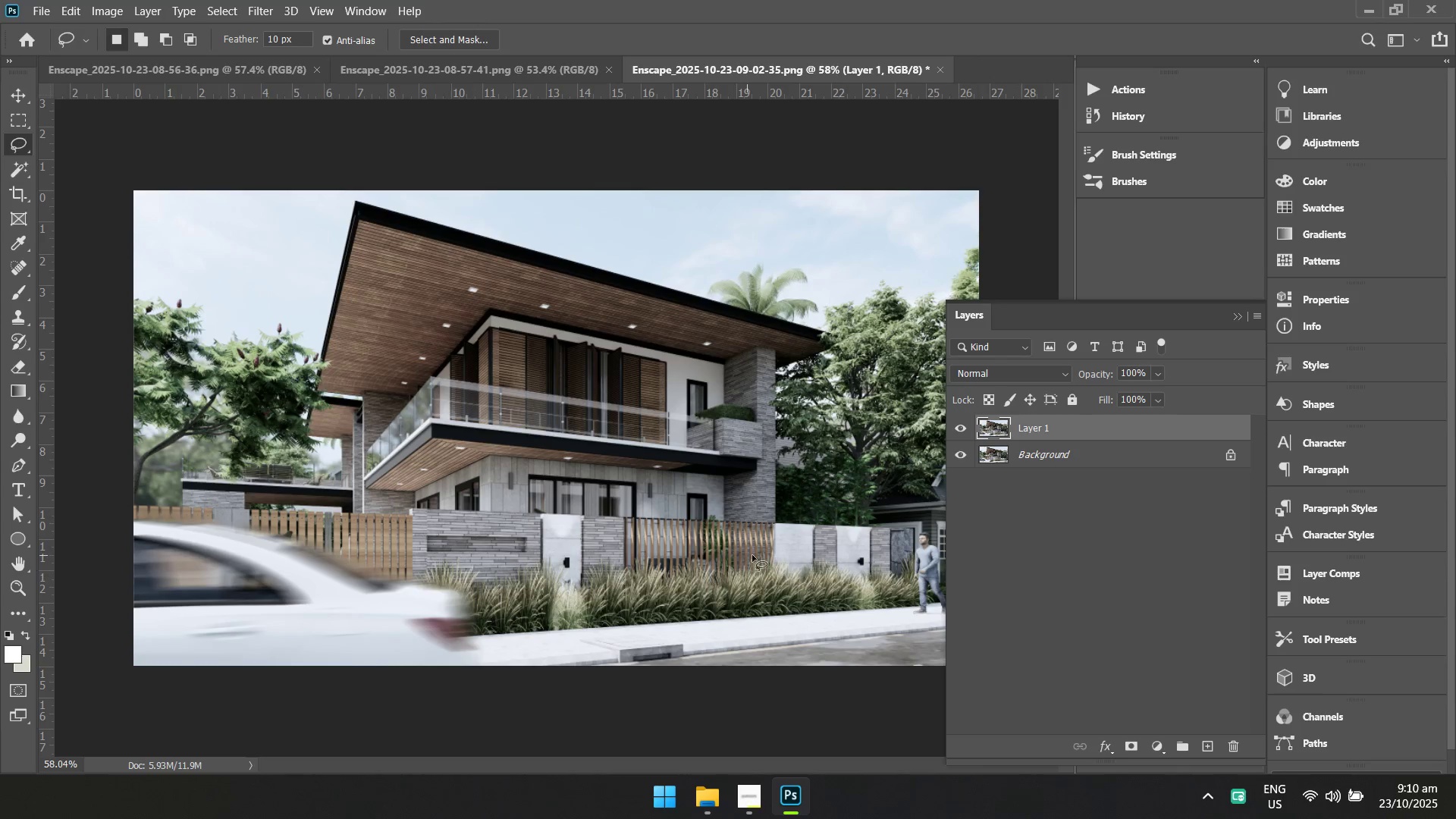 
hold_key(key=Space, duration=0.46)
 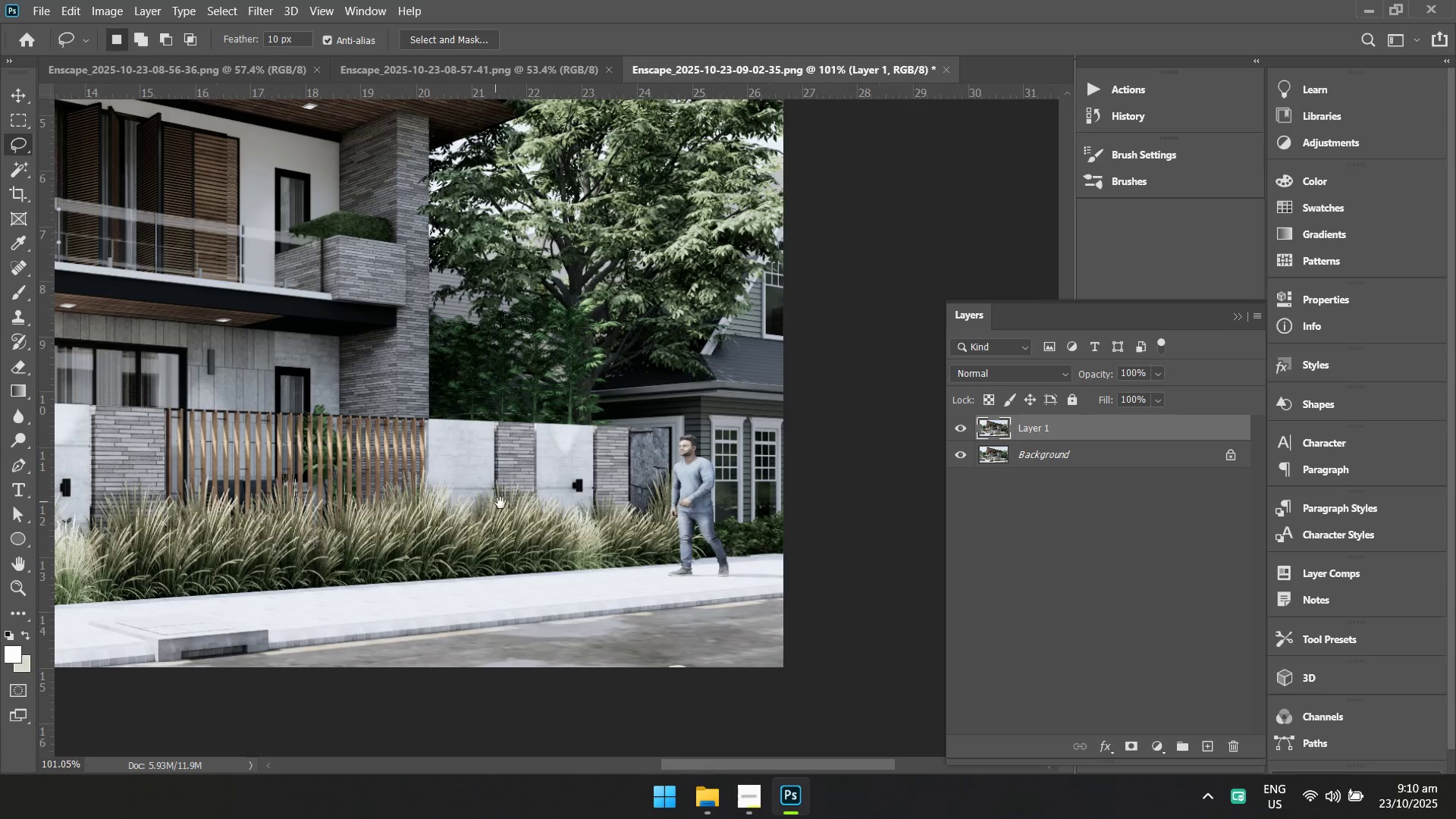 
hold_key(key=ControlLeft, duration=0.42)
left_click_drag(start_coordinate=[767, 557], to_coordinate=[807, 576])
 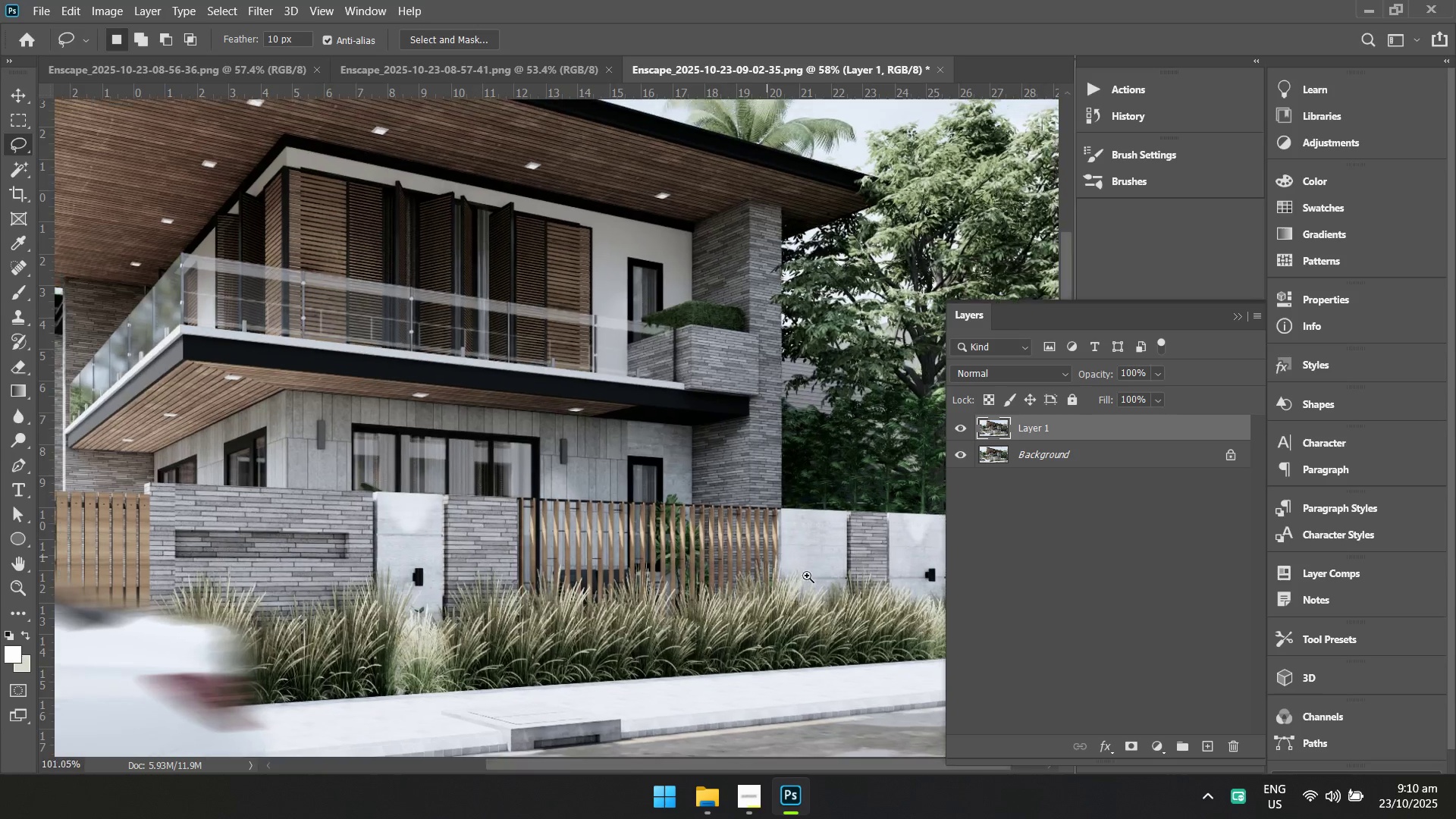 
hold_key(key=Space, duration=0.51)
 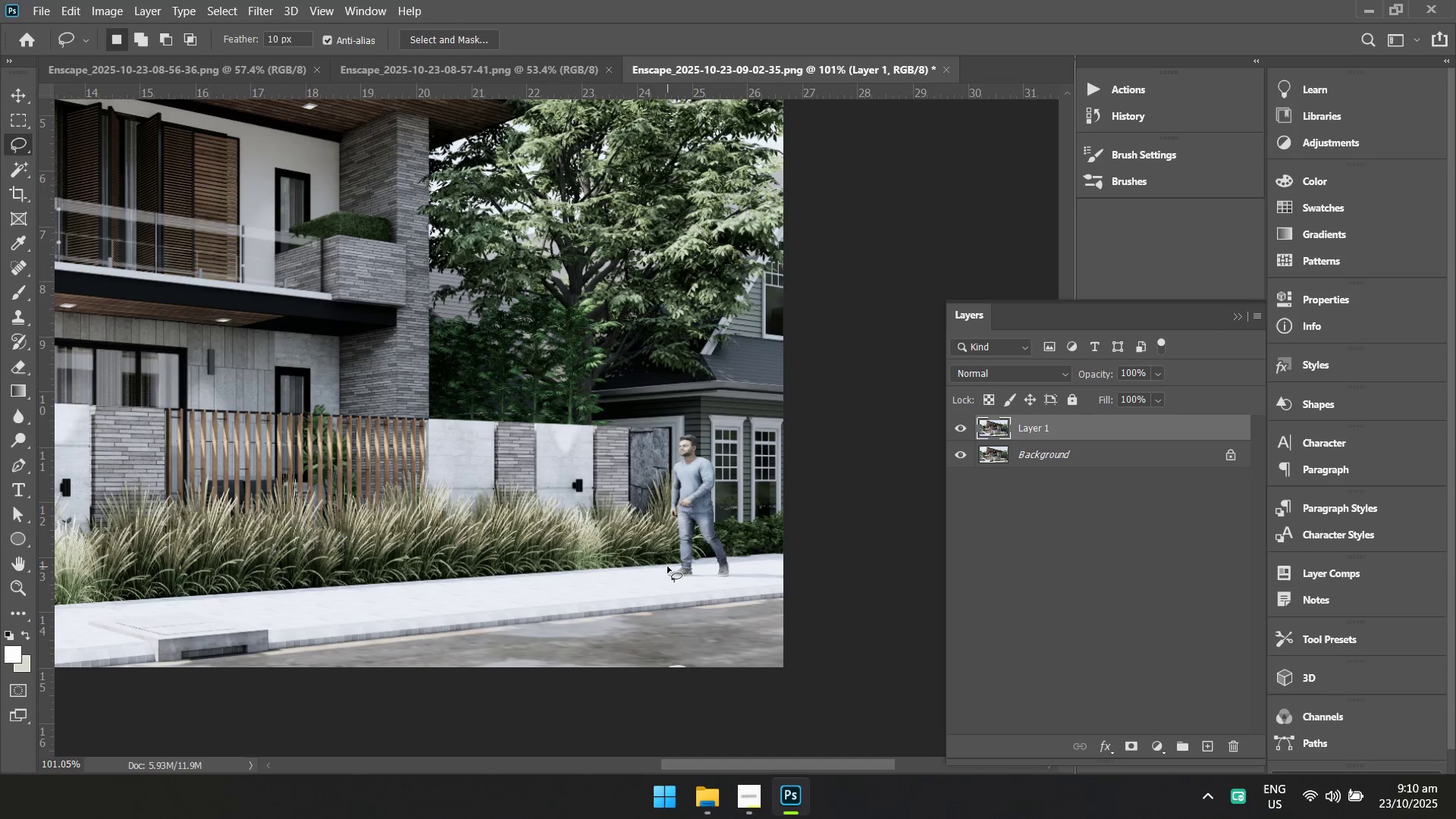 
left_click_drag(start_coordinate=[829, 582], to_coordinate=[476, 492])
 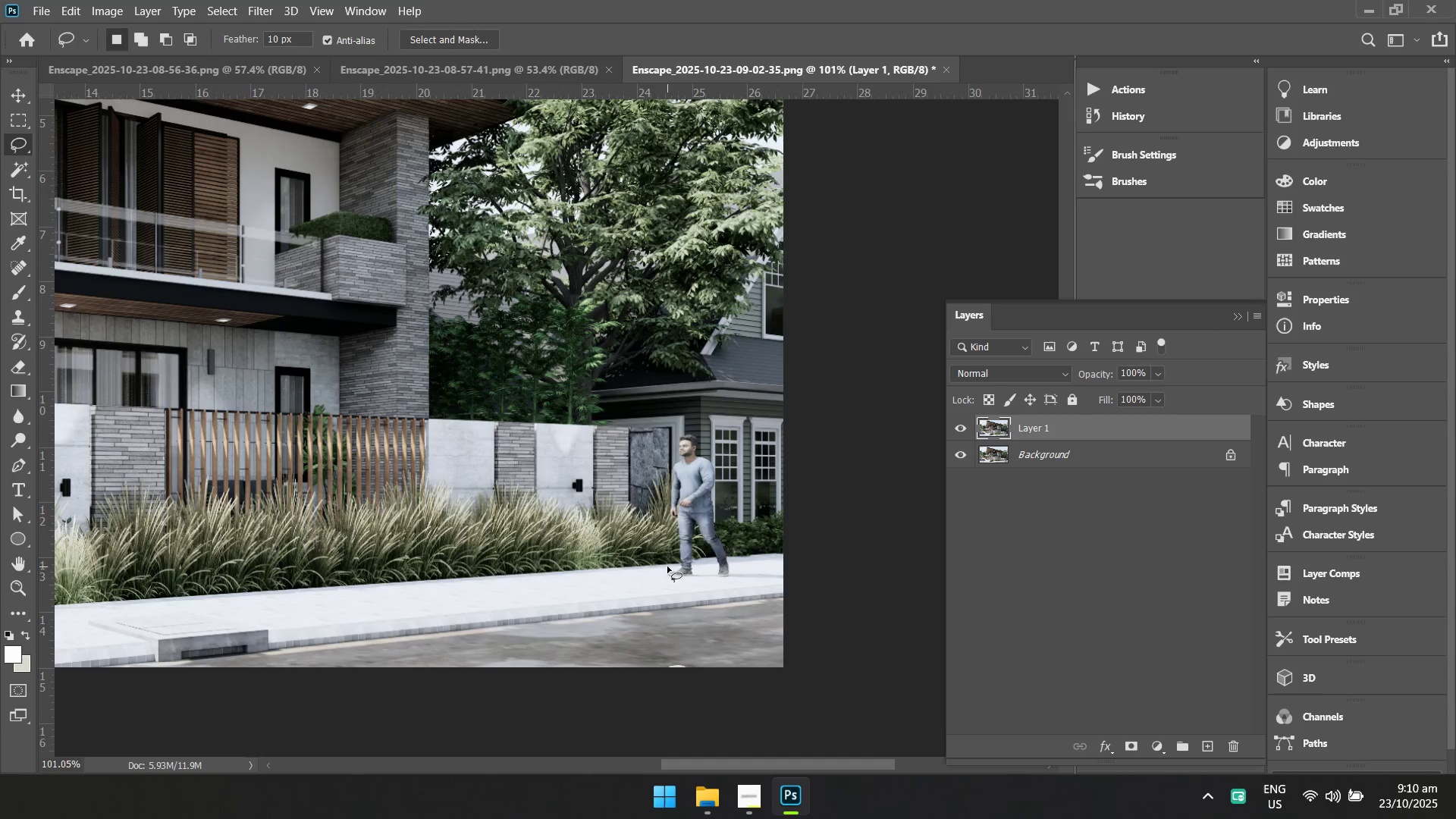 
left_click_drag(start_coordinate=[670, 573], to_coordinate=[664, 569])
 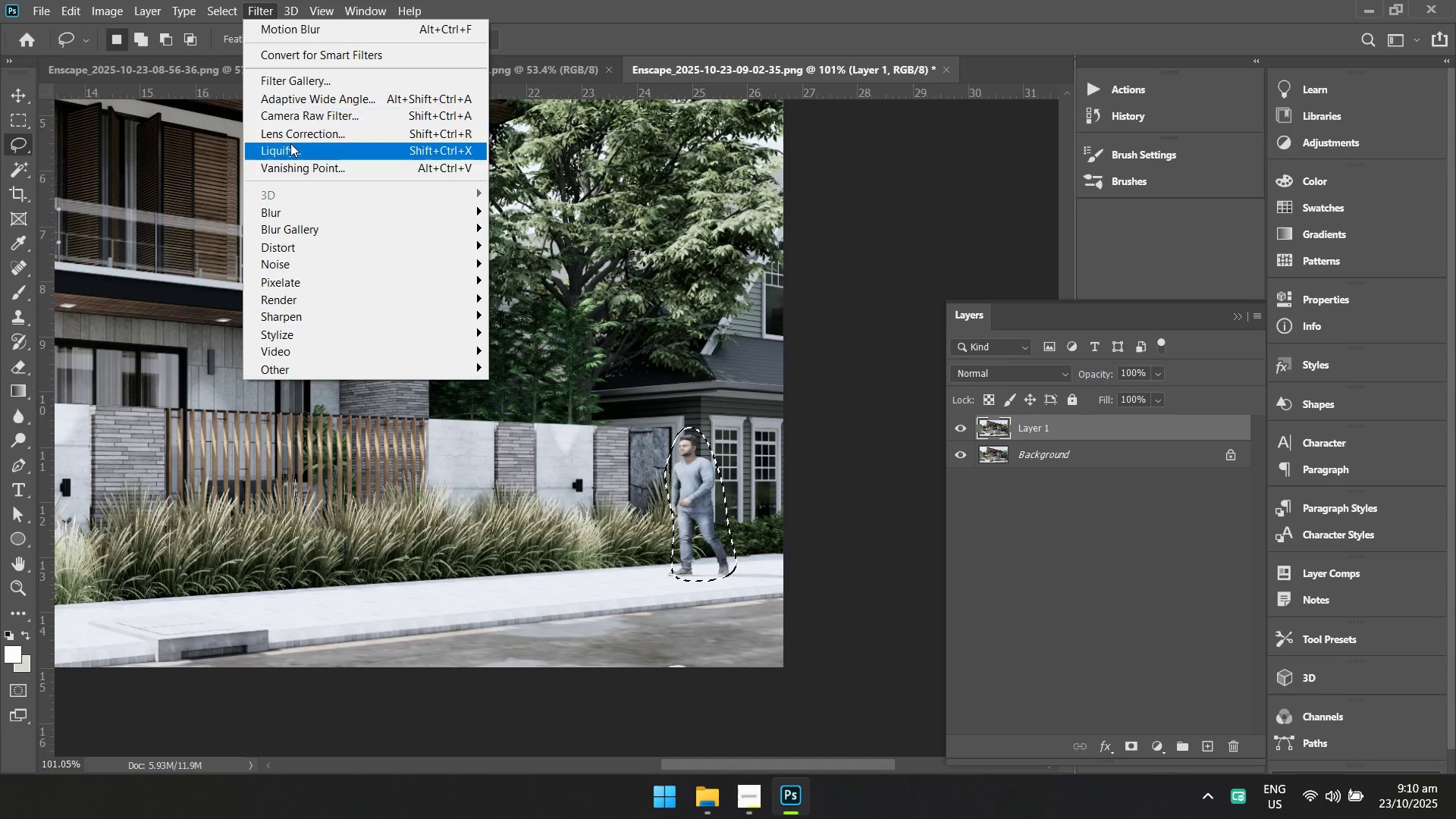 
left_click([293, 212])